 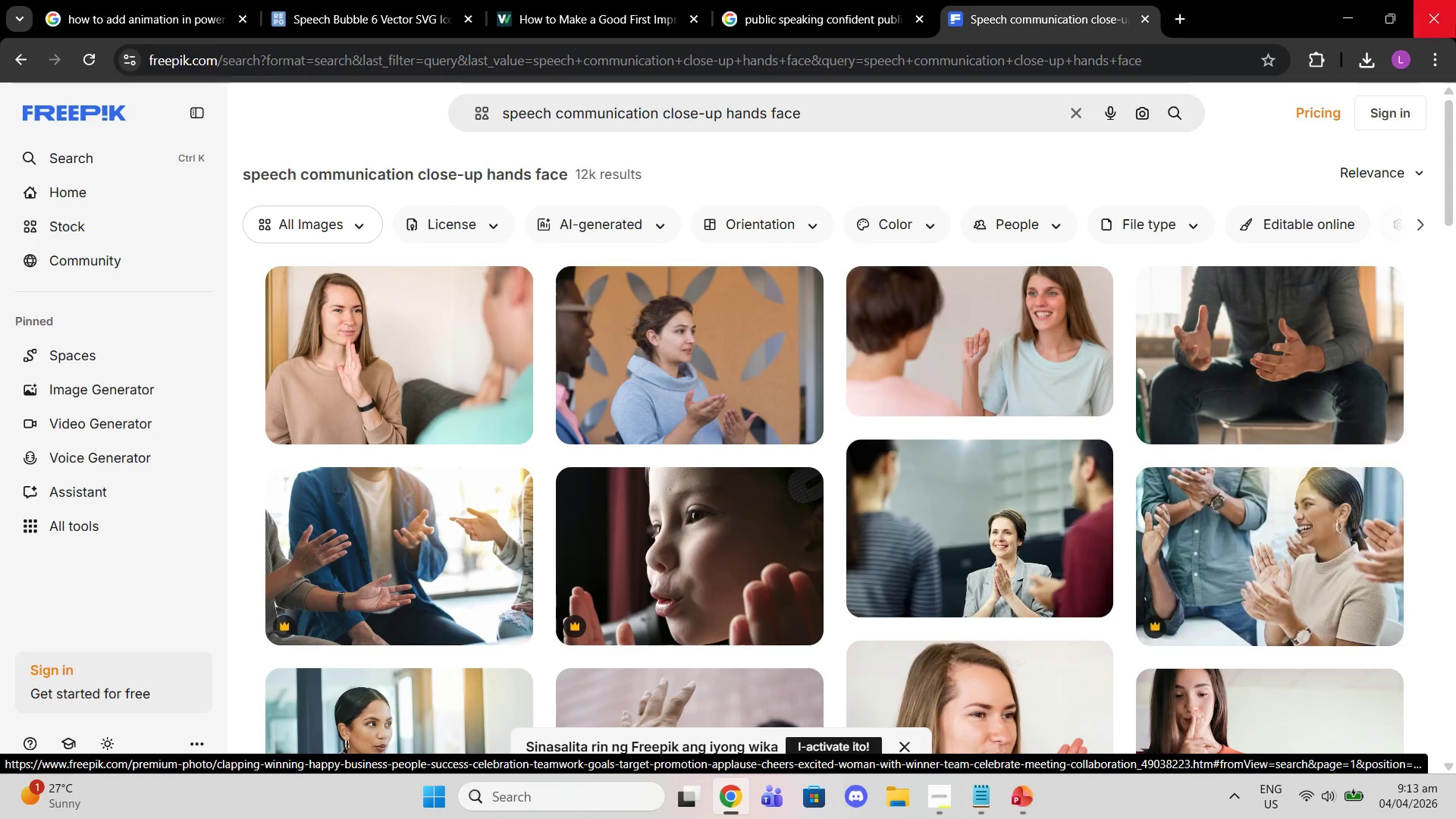 
scroll: coordinate [1095, 526], scroll_direction: down, amount: 8.0
 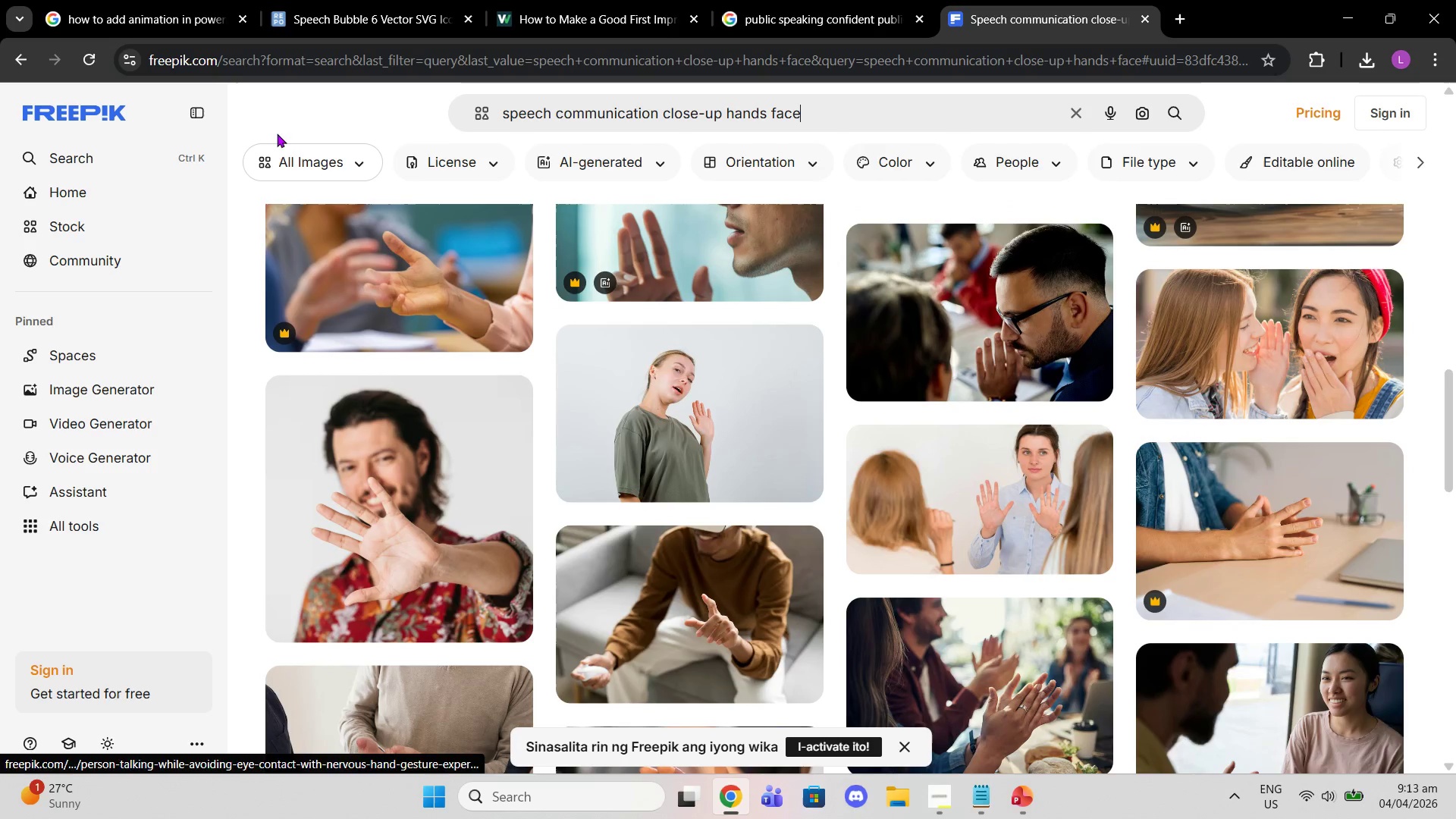 
left_click([0, 46])
 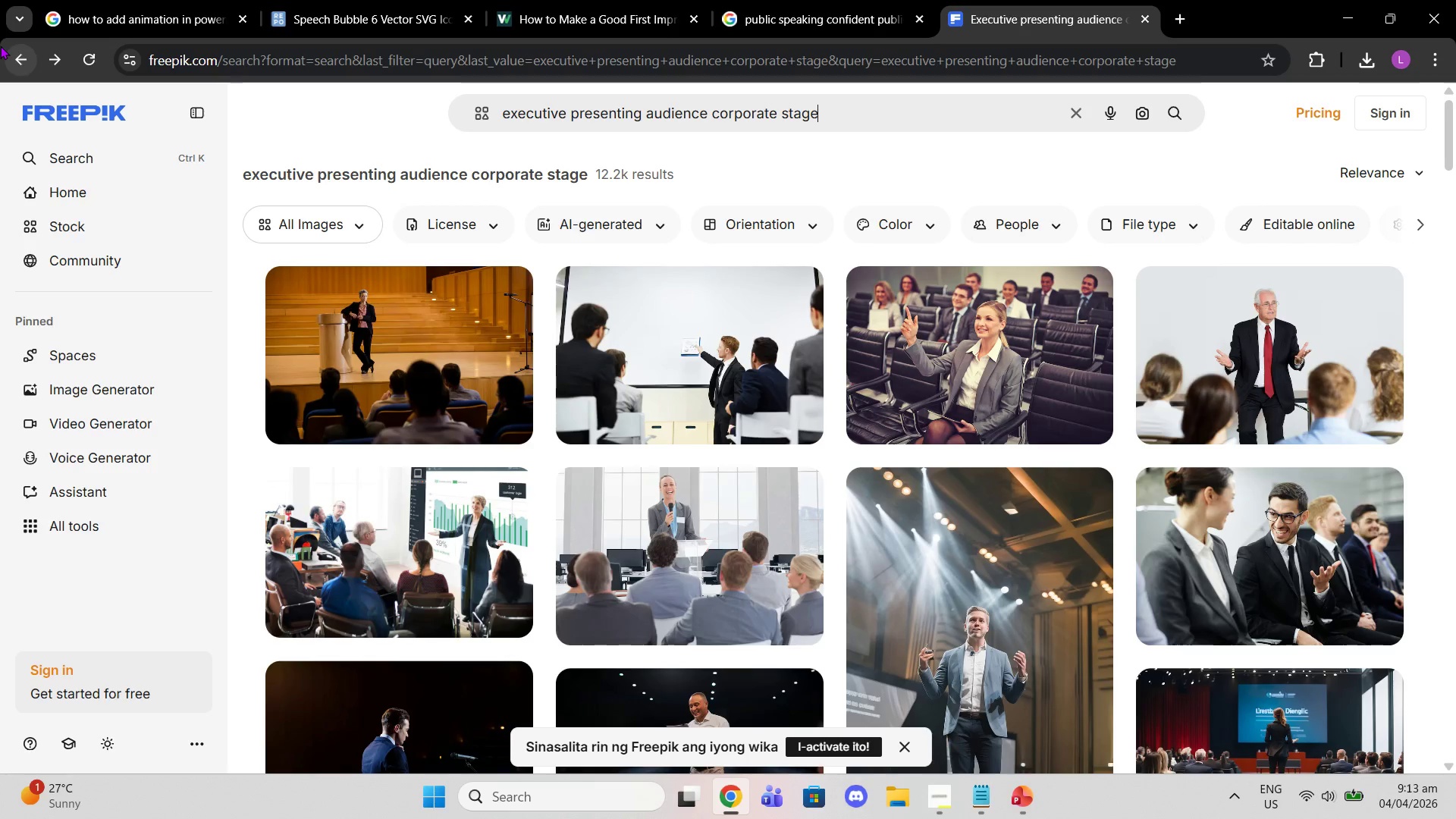 
left_click([0, 46])
 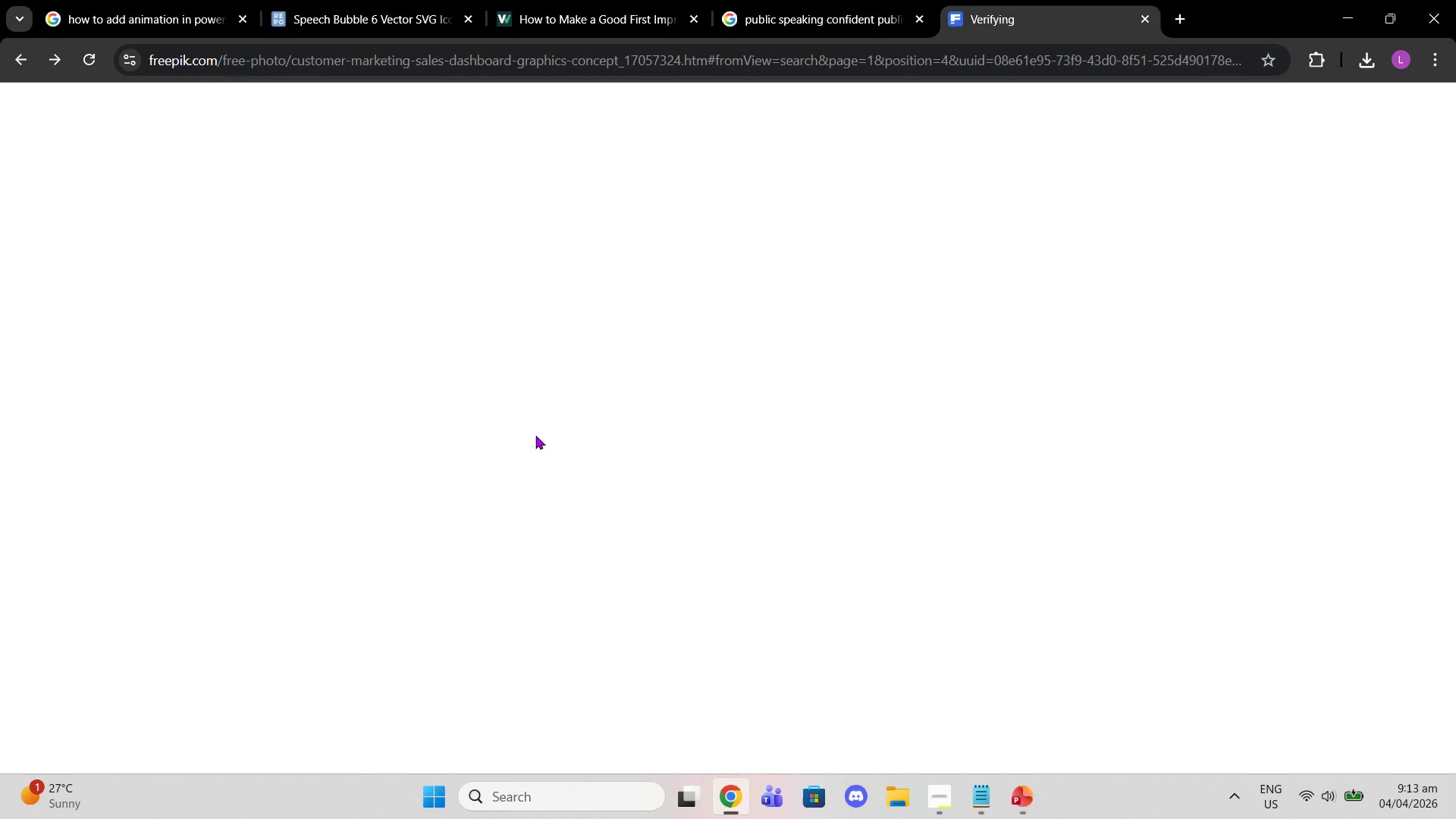 
wait(10.28)
 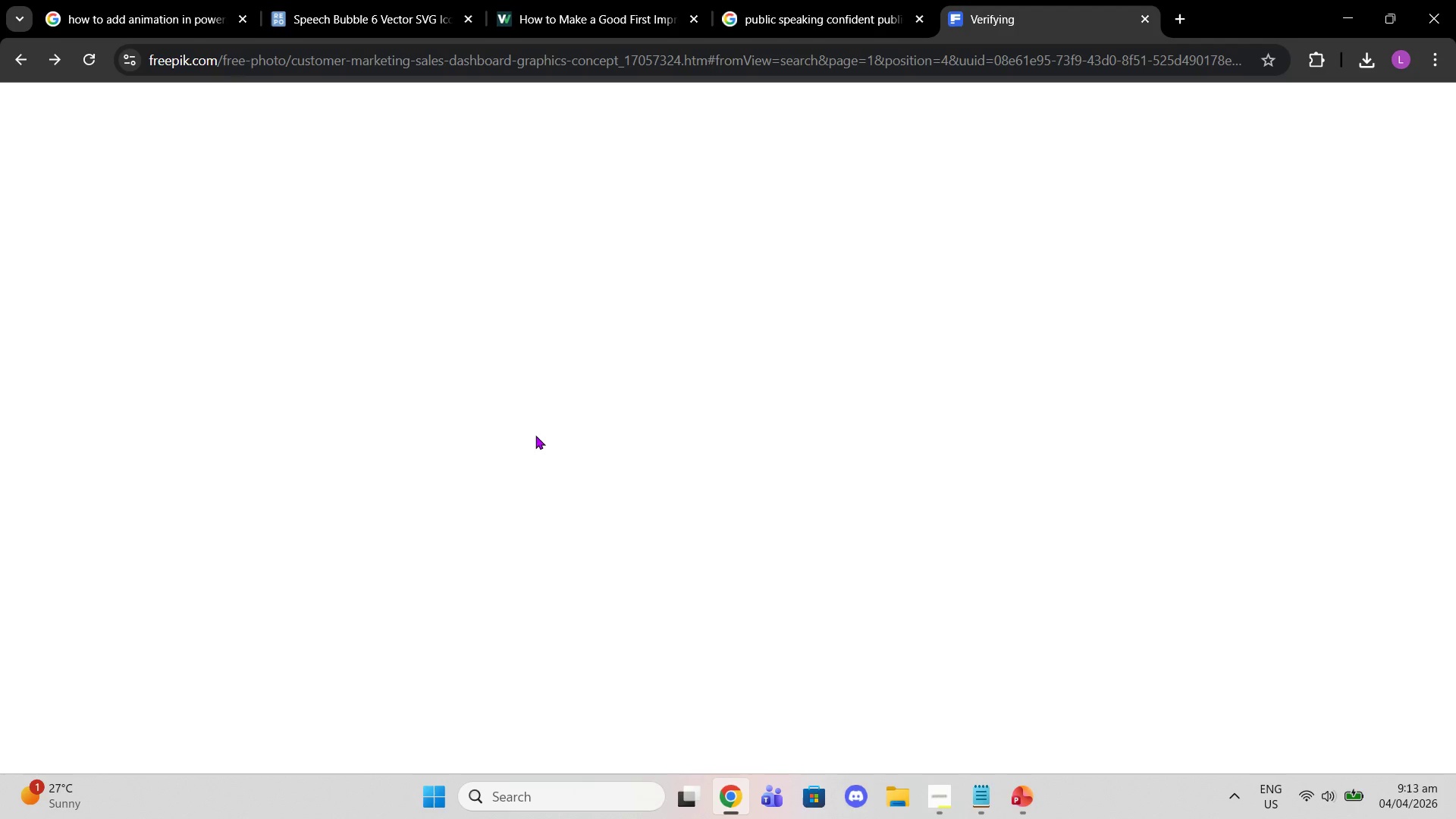 
scroll: coordinate [912, 514], scroll_direction: down, amount: 8.0
 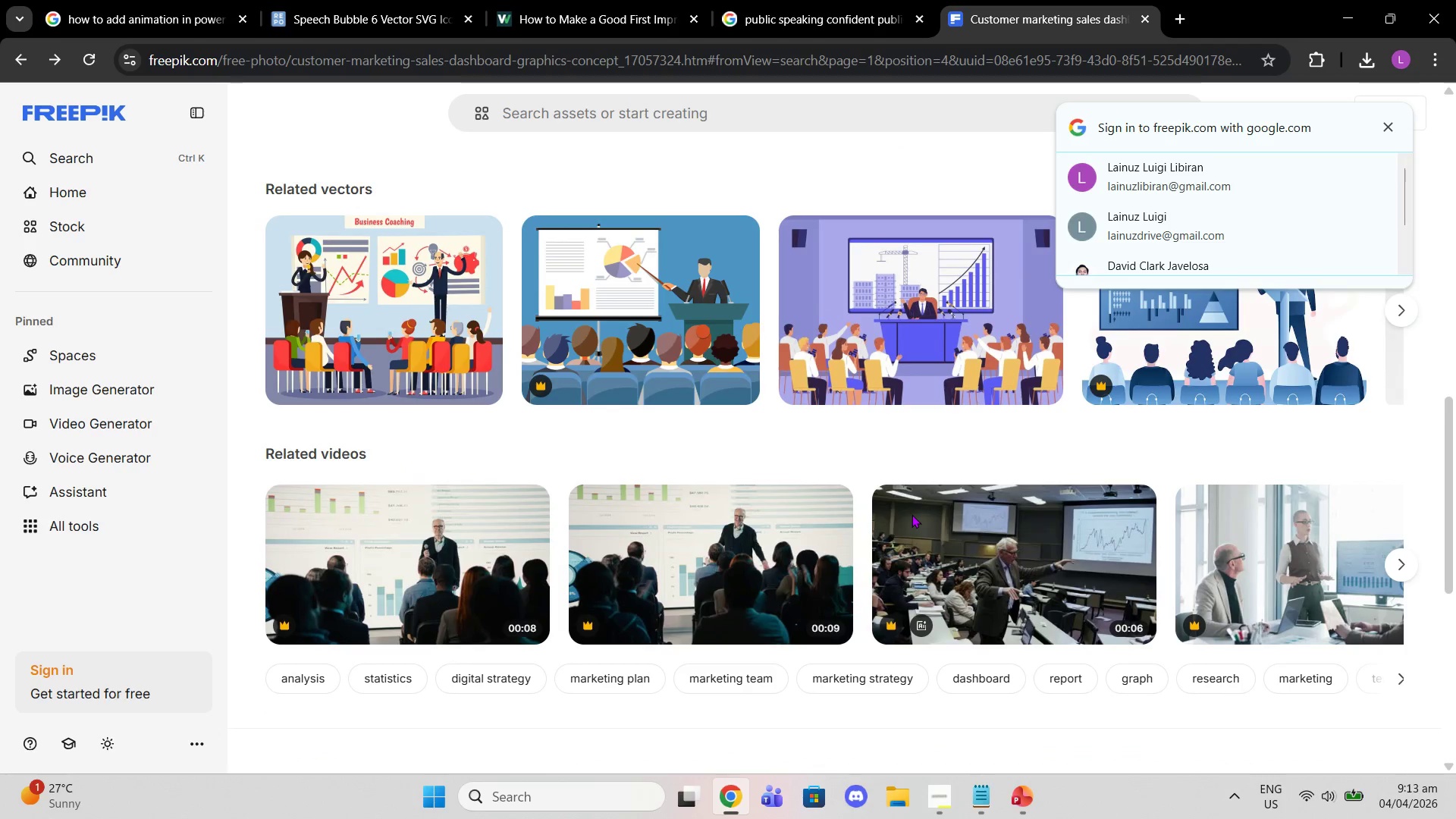 
scroll: coordinate [912, 514], scroll_direction: up, amount: 12.0
 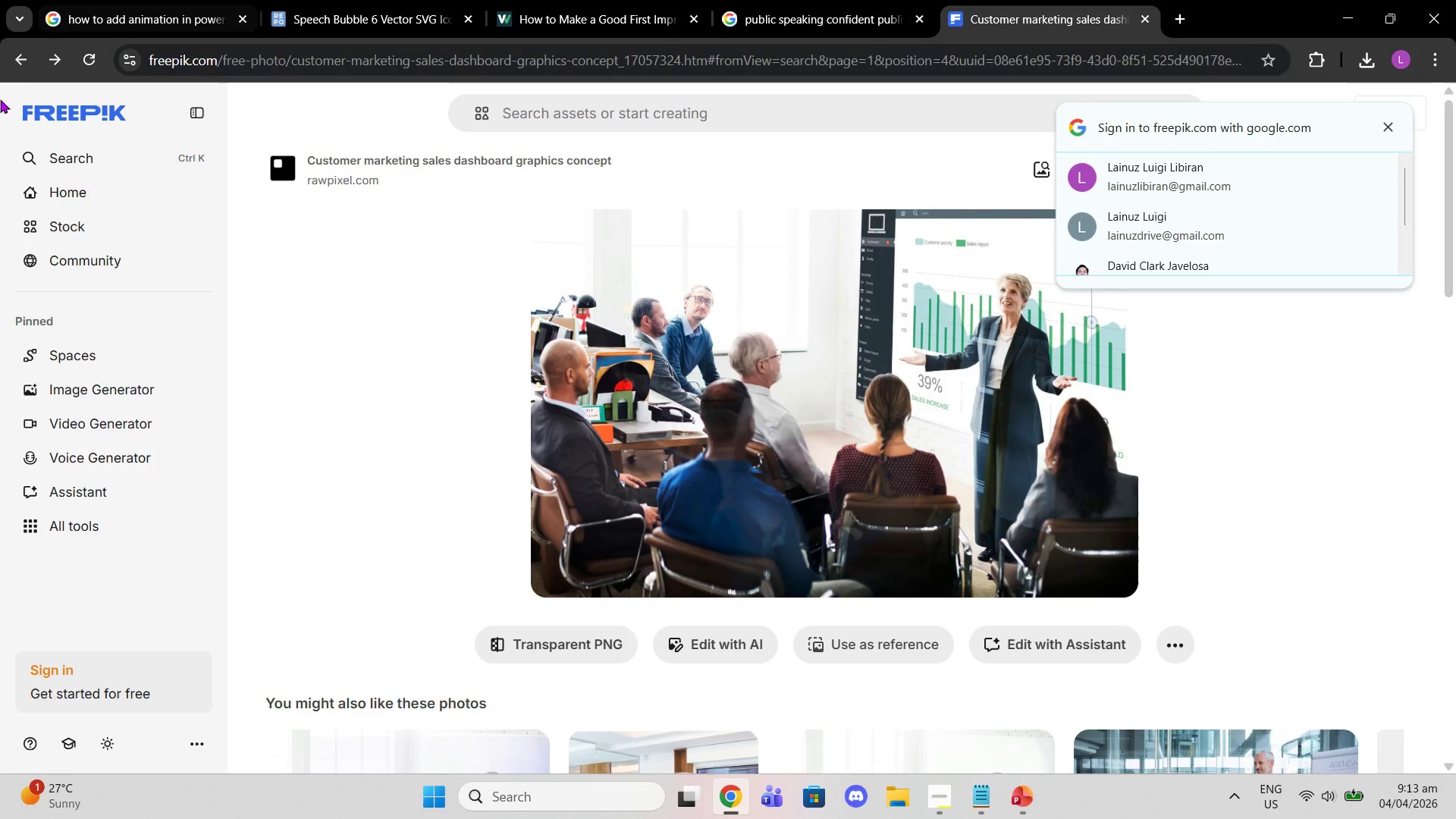 
left_click([27, 66])
 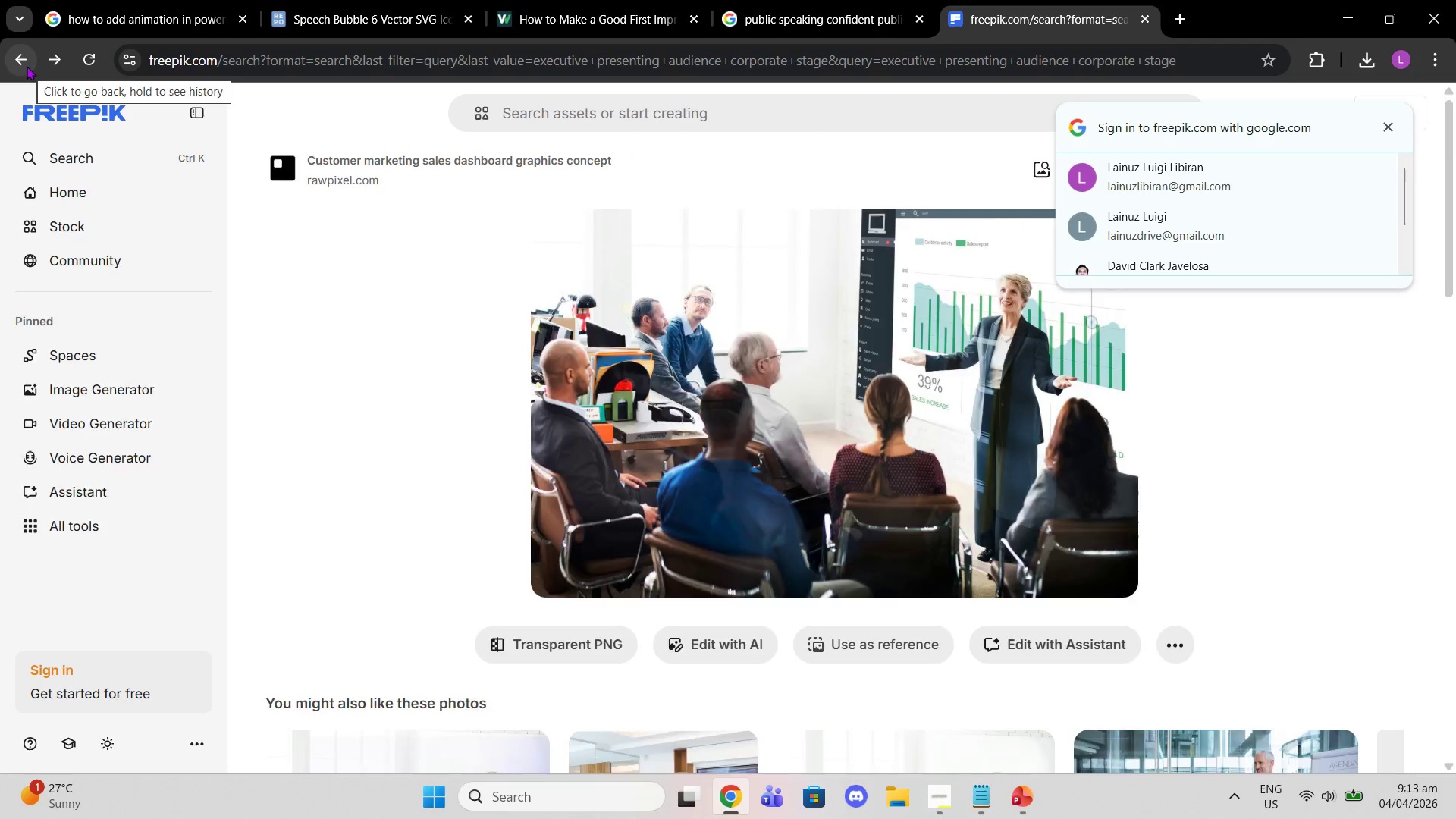 
left_click([27, 66])
 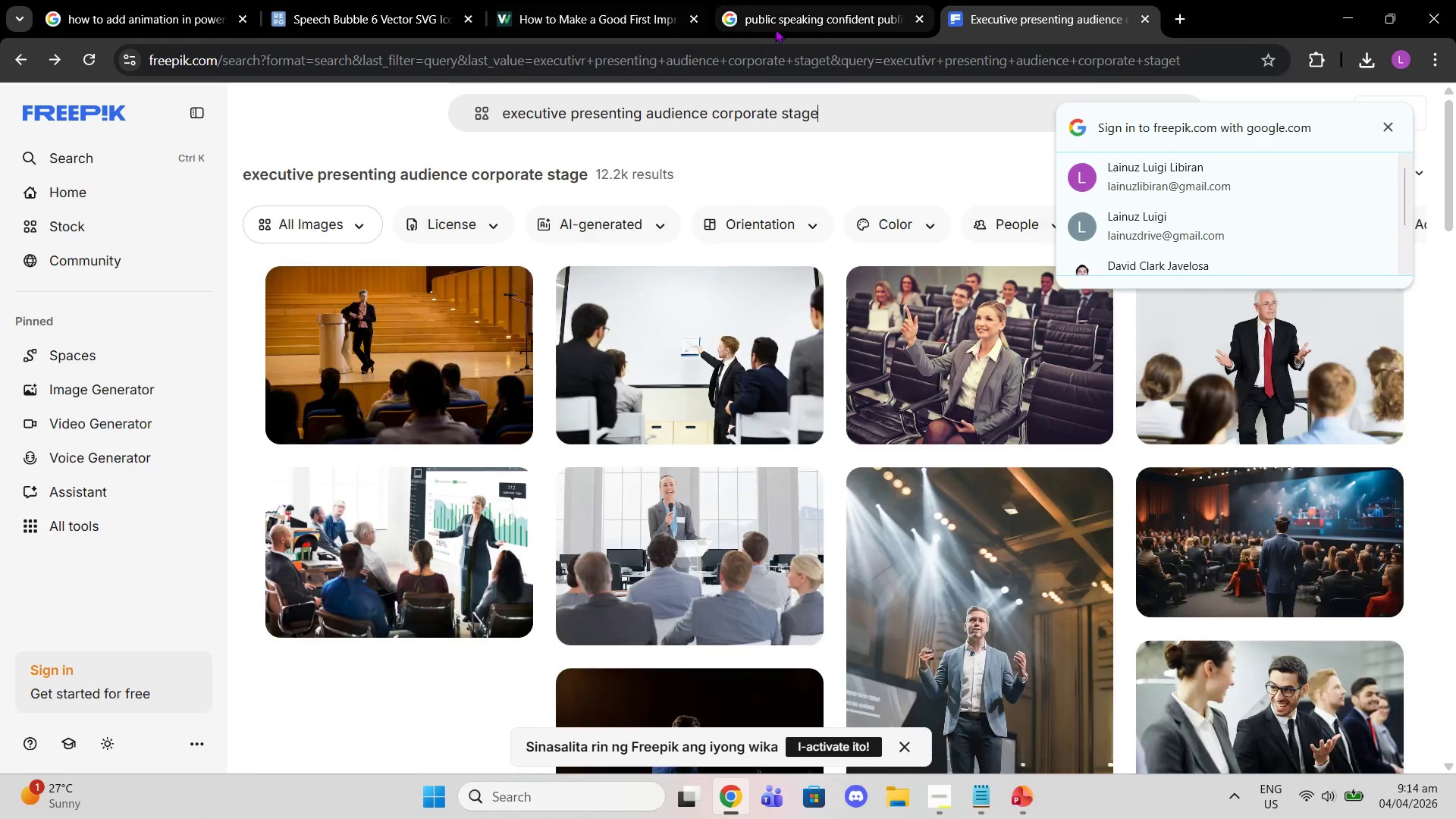 
left_click([775, 29])
 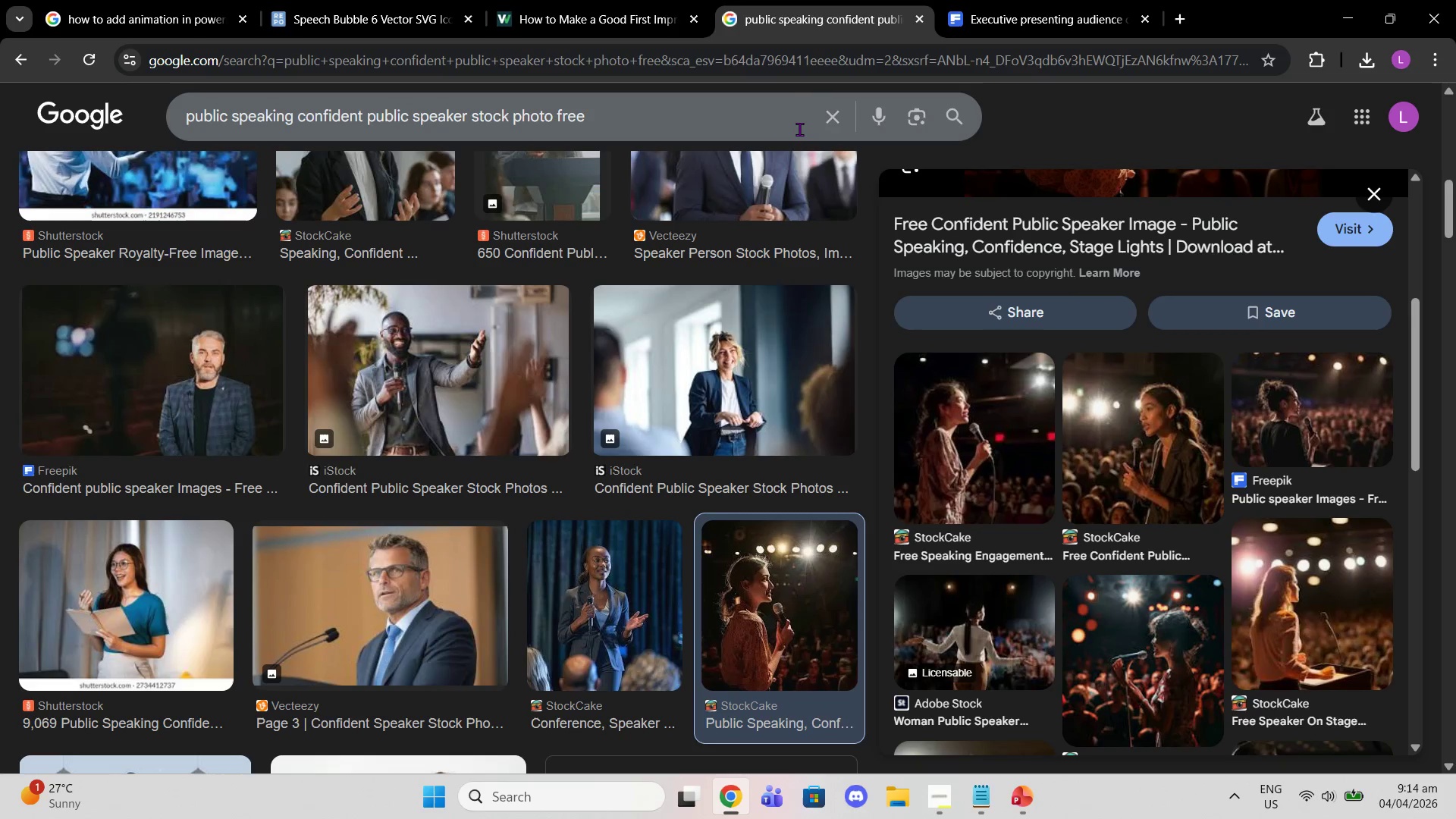 
left_click([800, 128])
 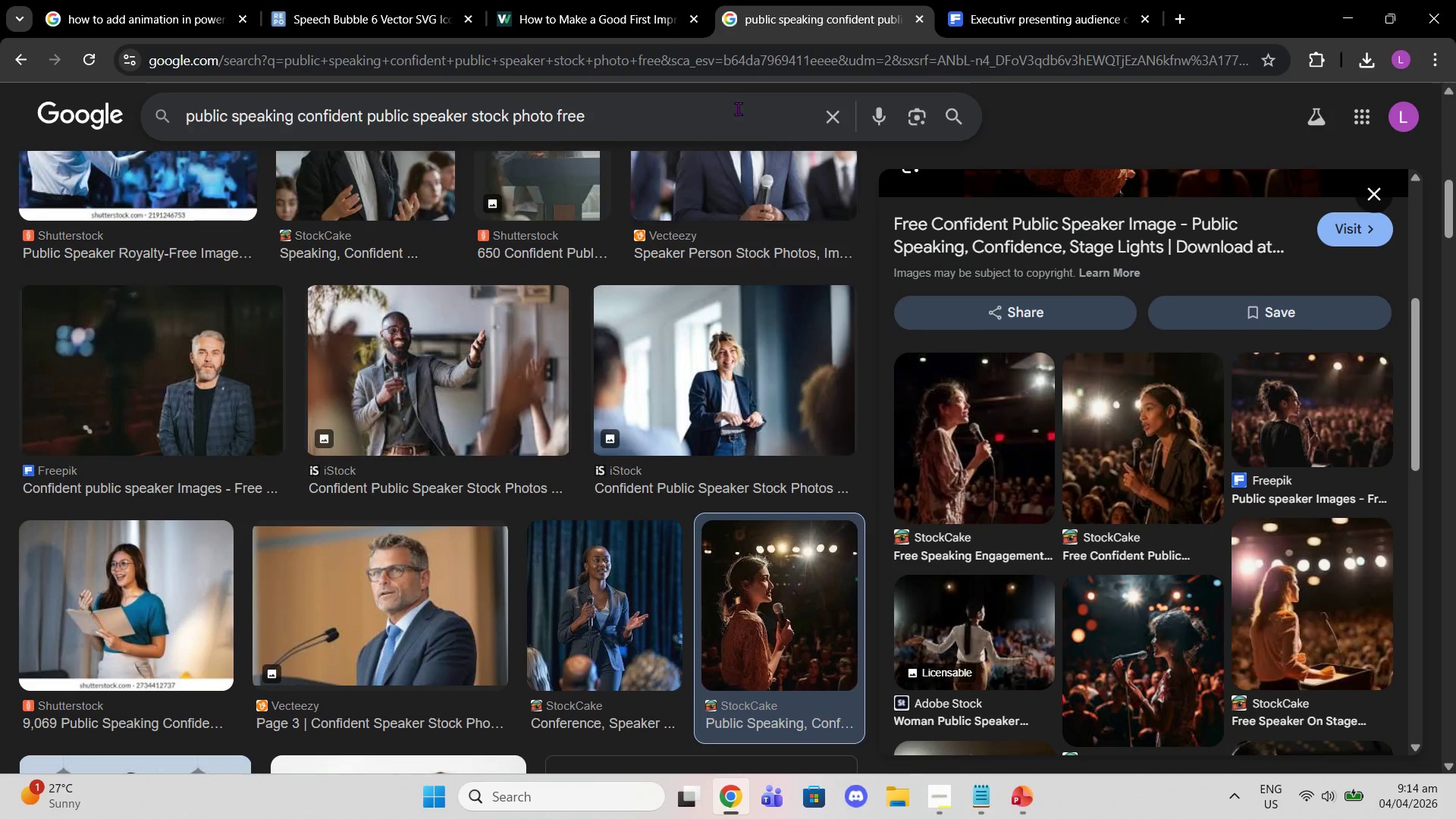 
left_click_drag(start_coordinate=[728, 101], to_coordinate=[0, 314])
 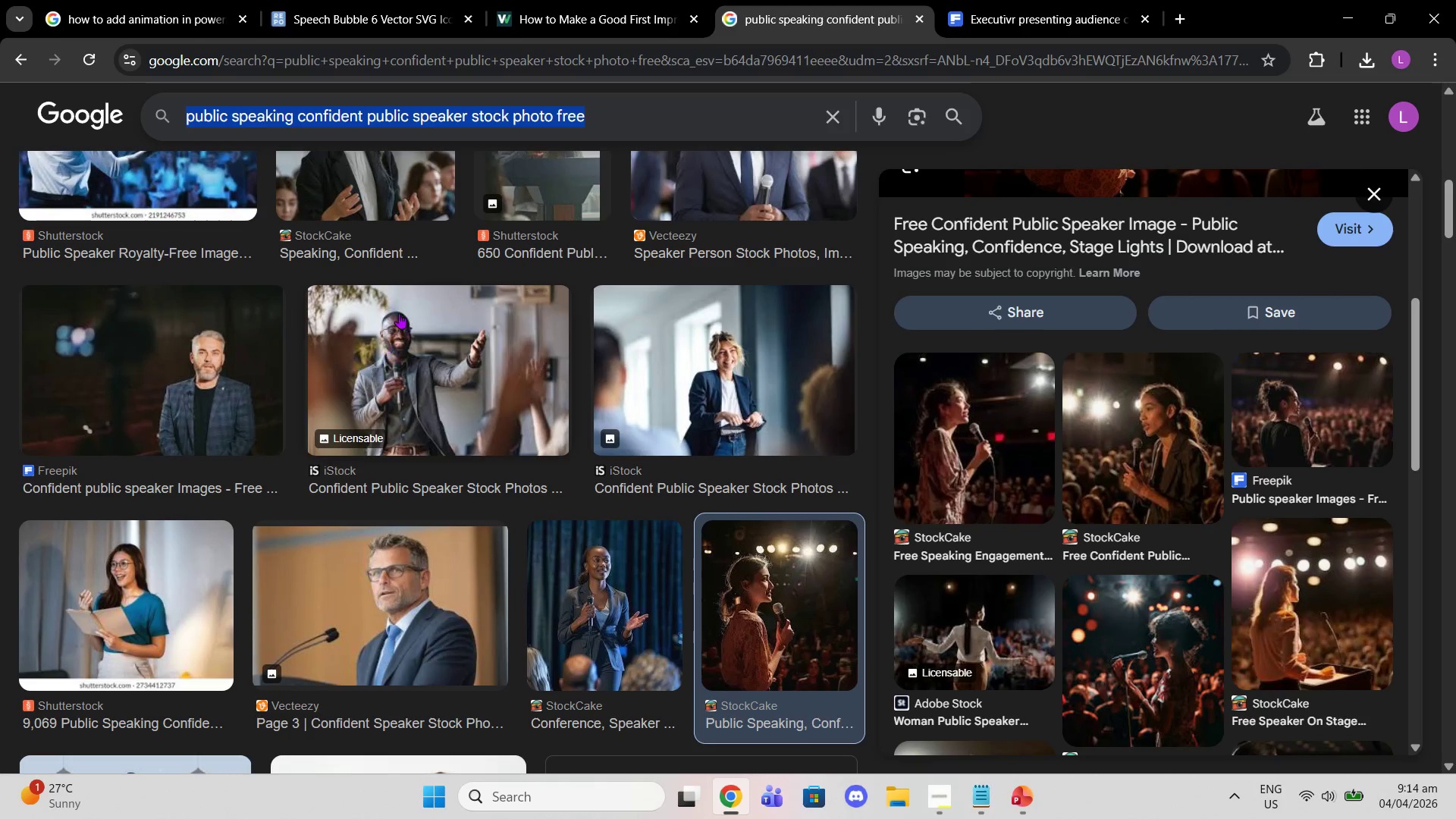 
left_click([370, 122])
 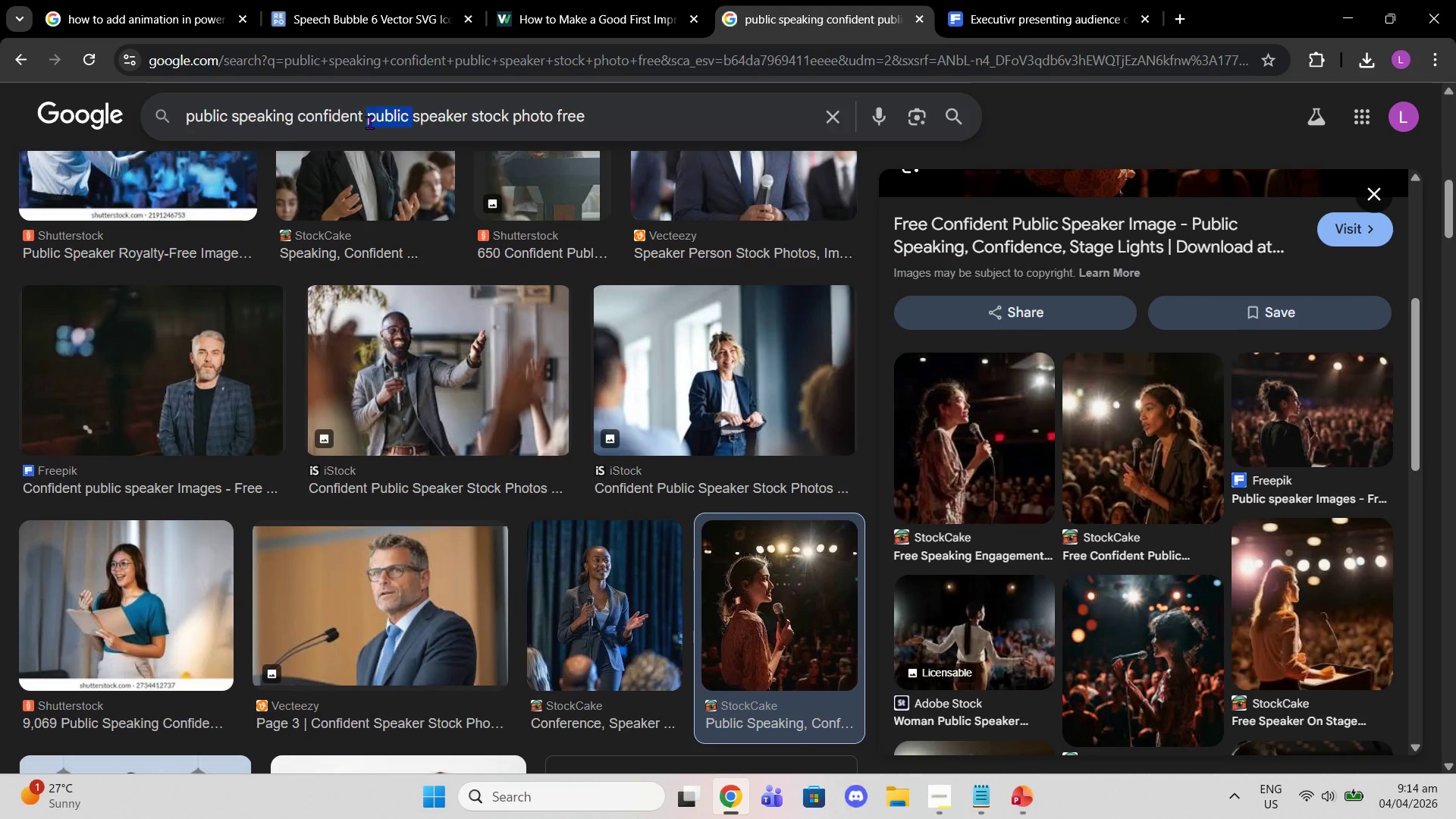 
left_click_drag(start_coordinate=[369, 122], to_coordinate=[722, 98])
 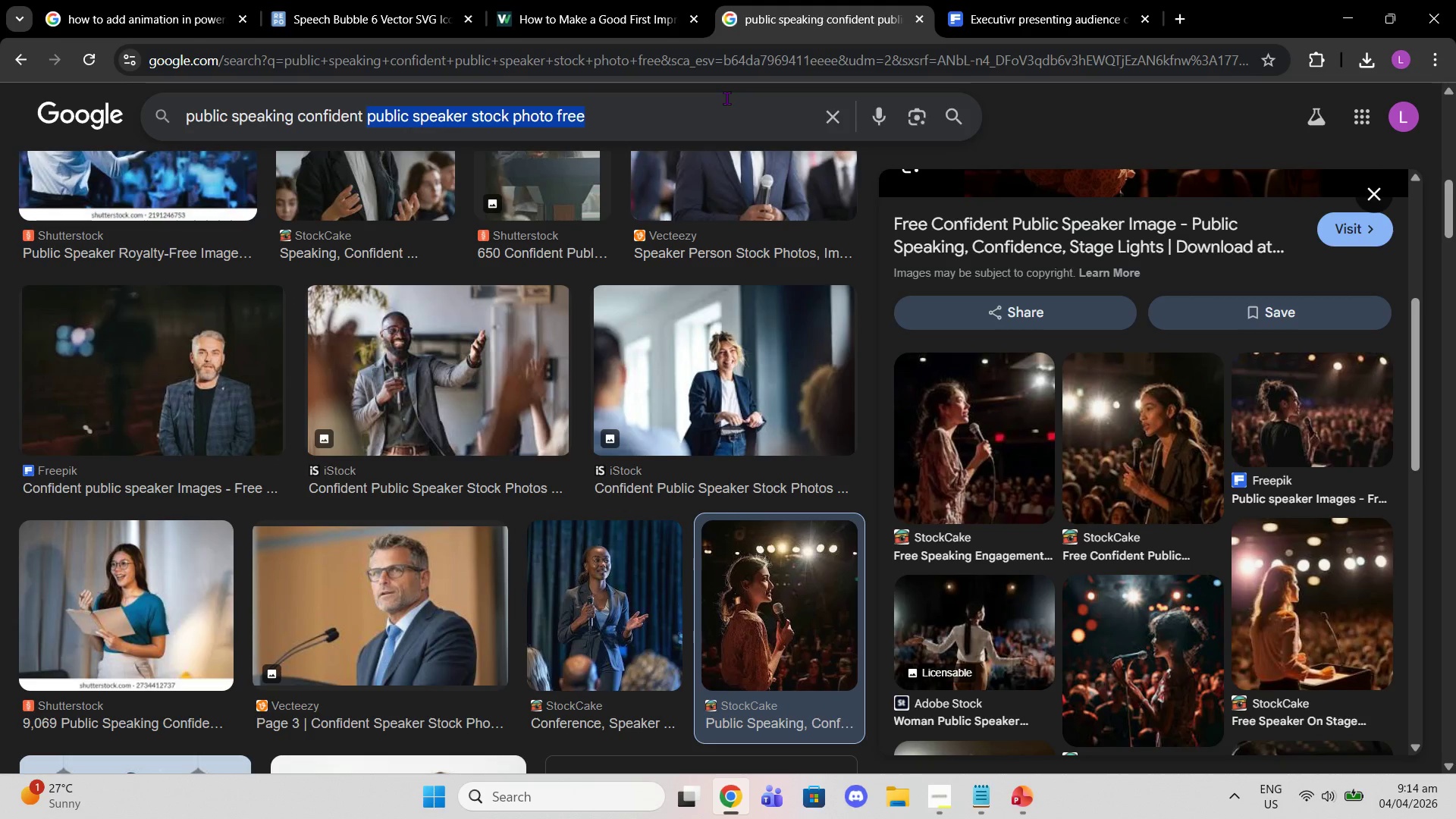 
type(speaker spotlight)
 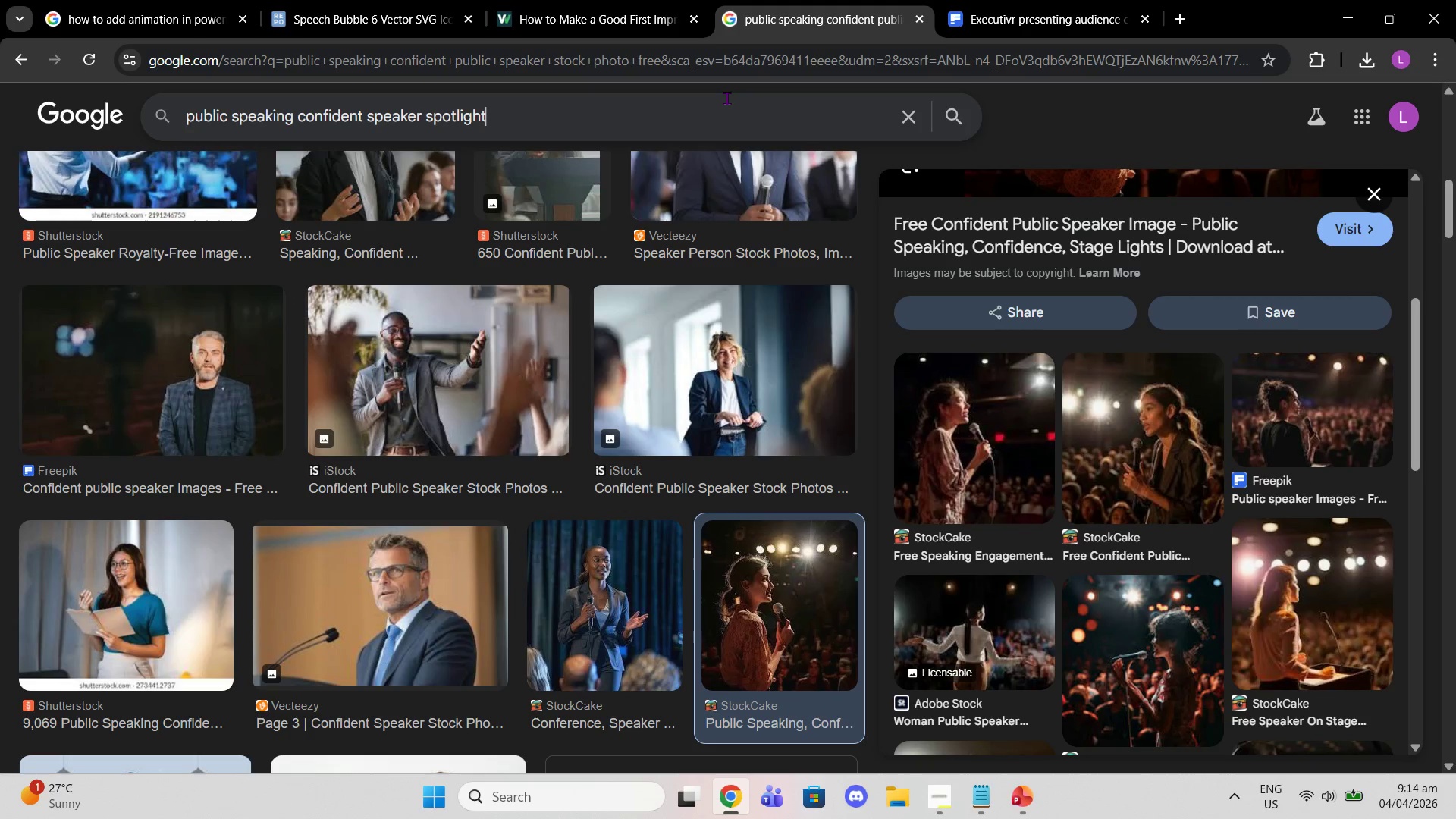 
key(Enter)
 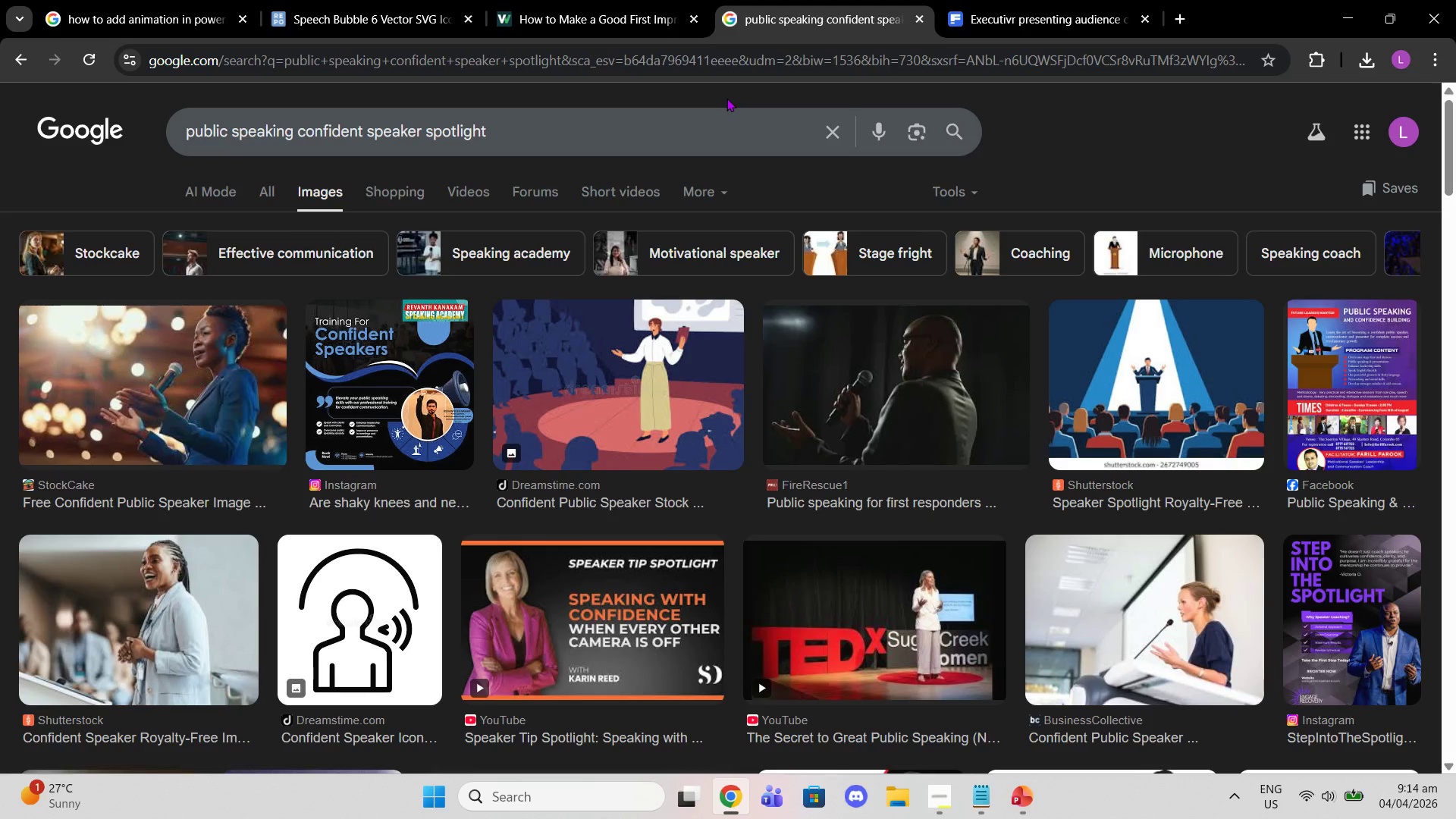 
wait(28.51)
 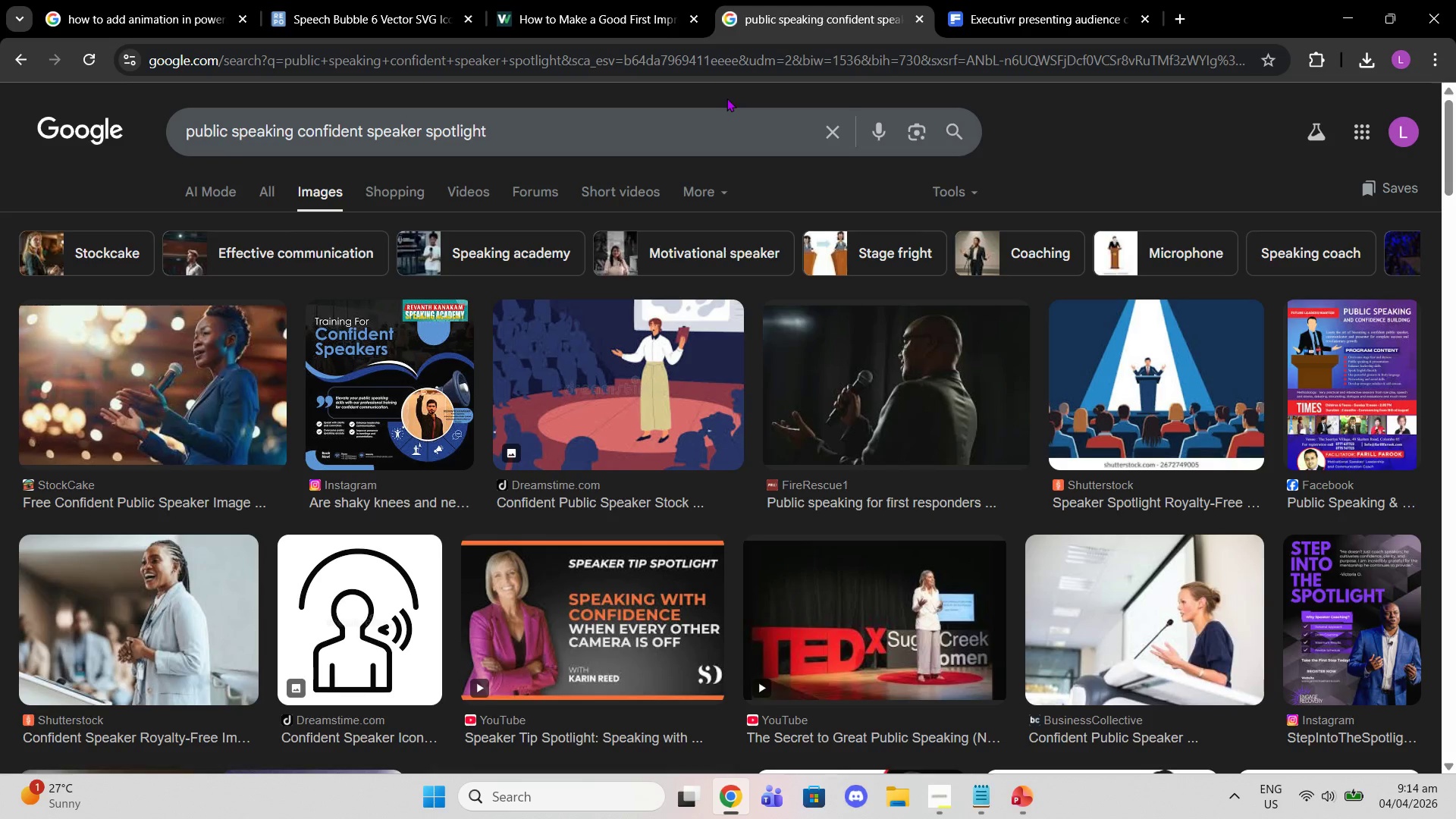 
scroll: coordinate [883, 673], scroll_direction: down, amount: 3.0
 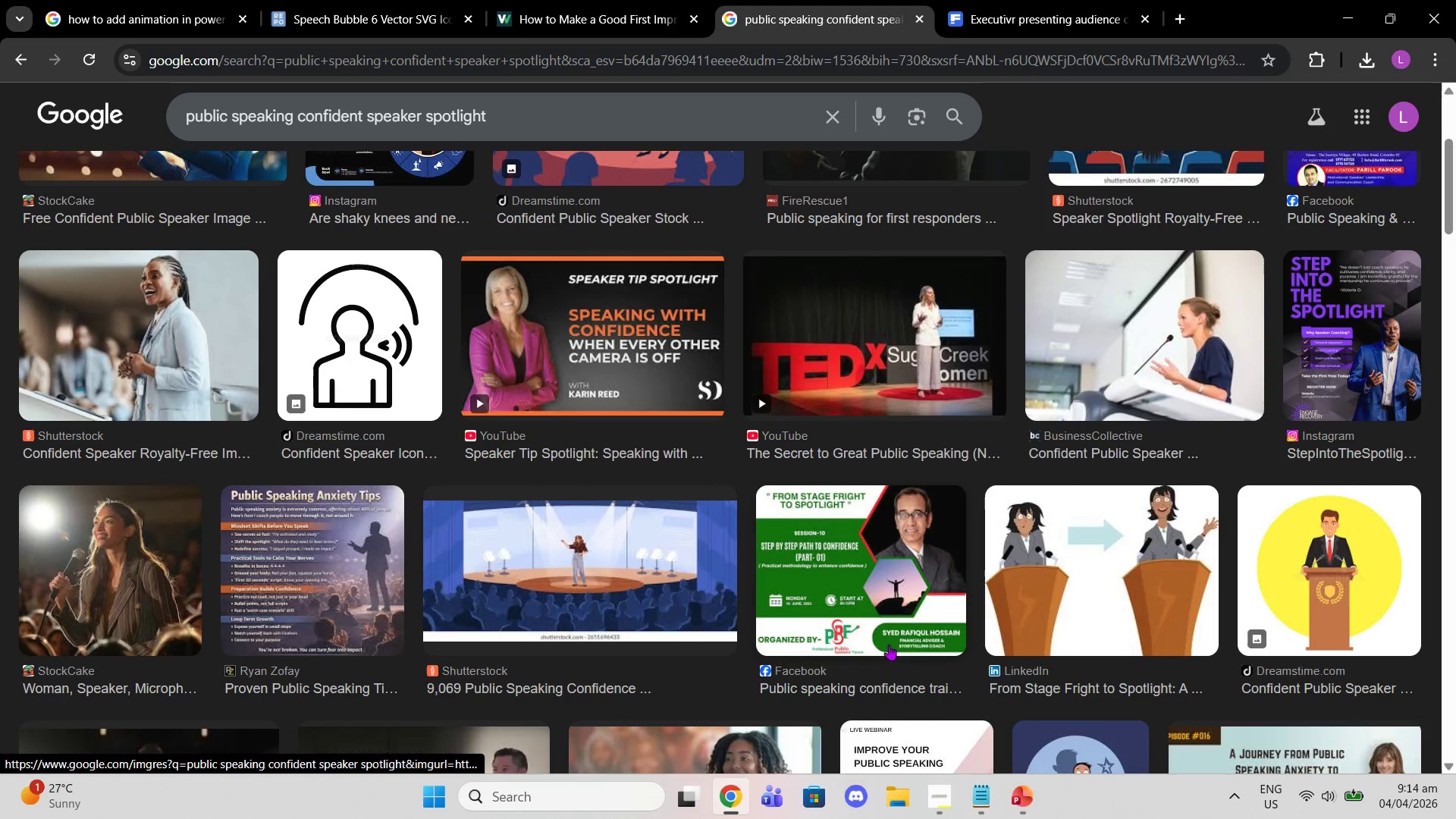 
scroll: coordinate [899, 634], scroll_direction: up, amount: 4.0
 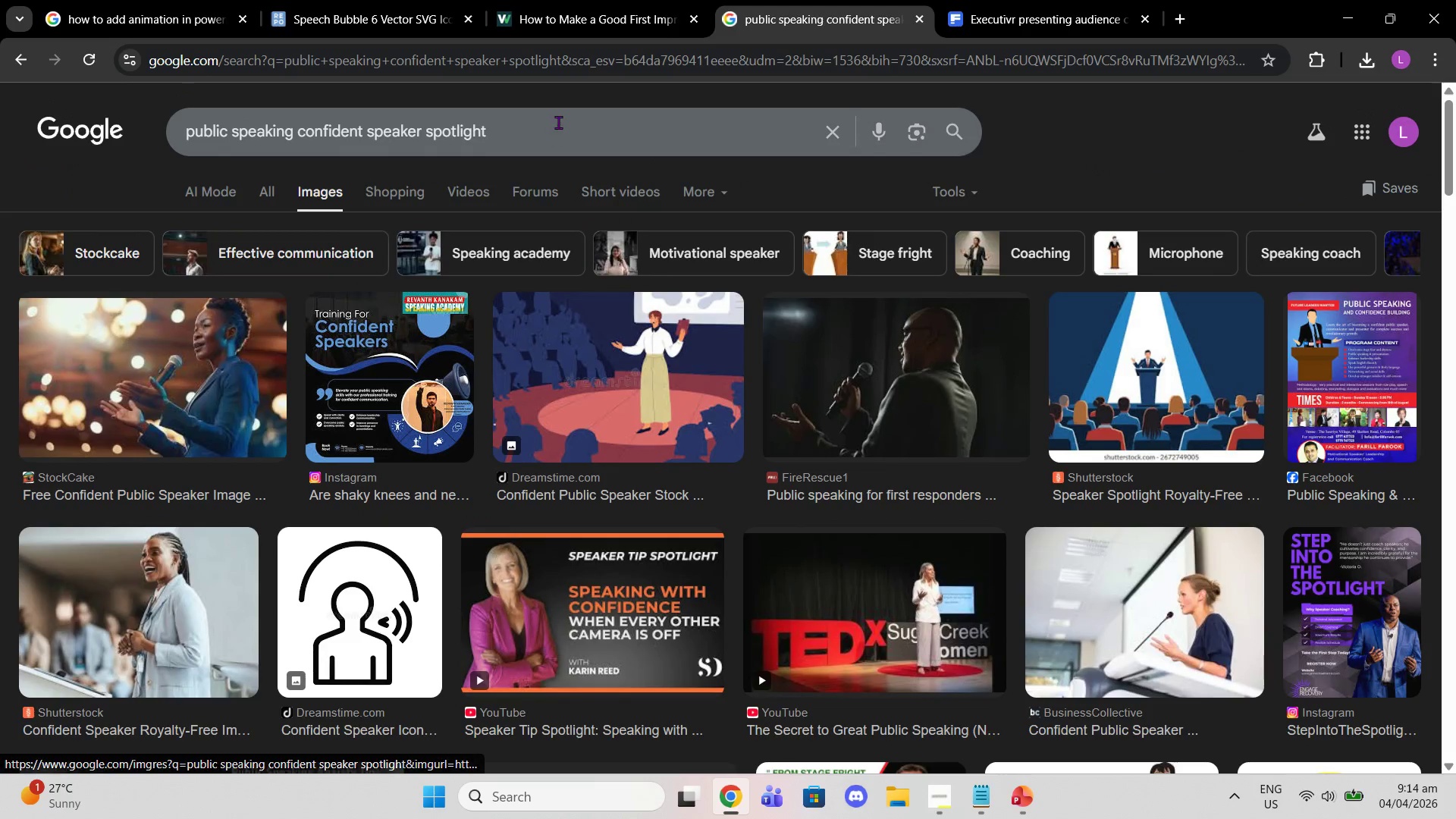 
left_click([558, 122])
 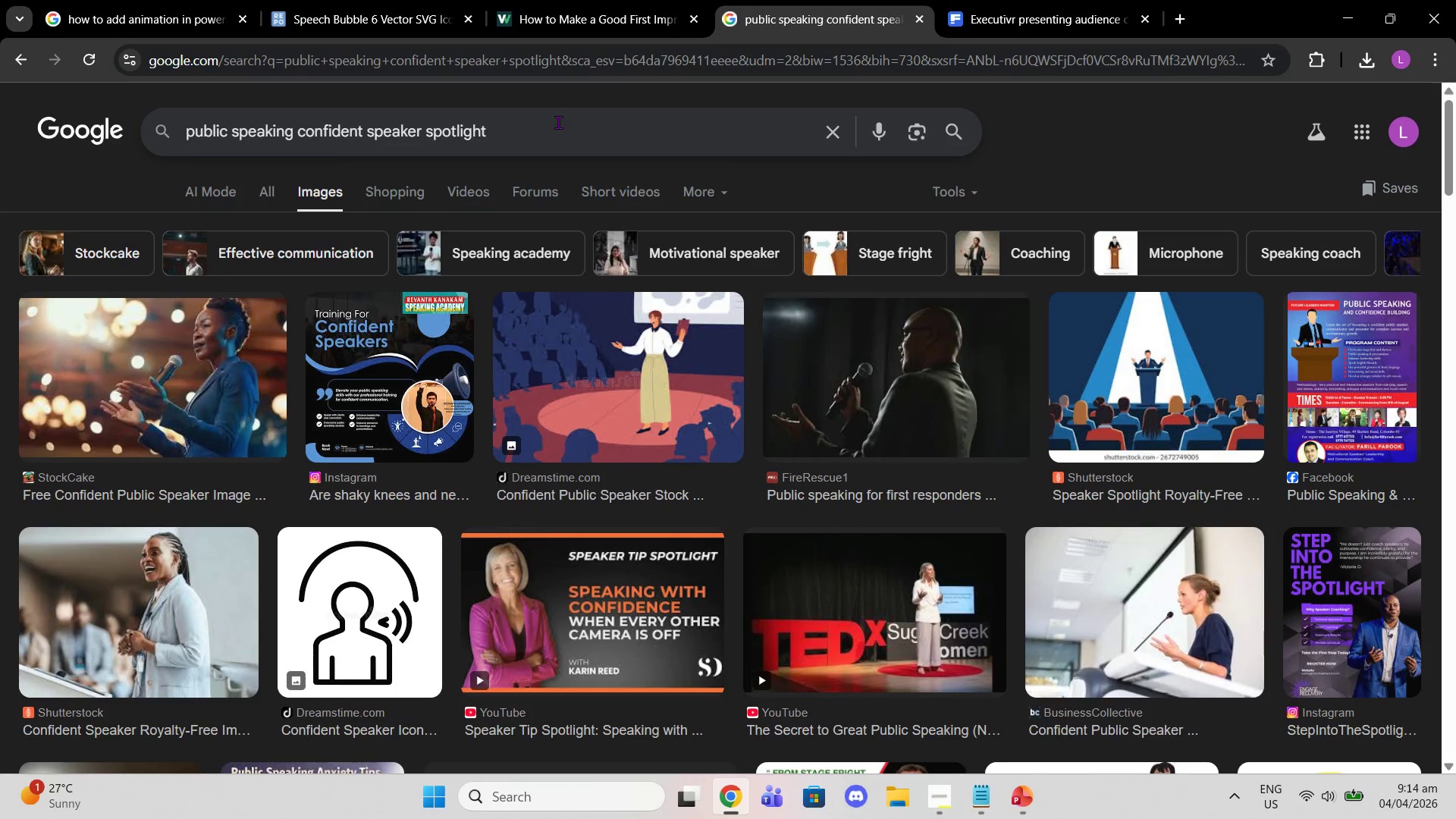 
type( stovk photo)
 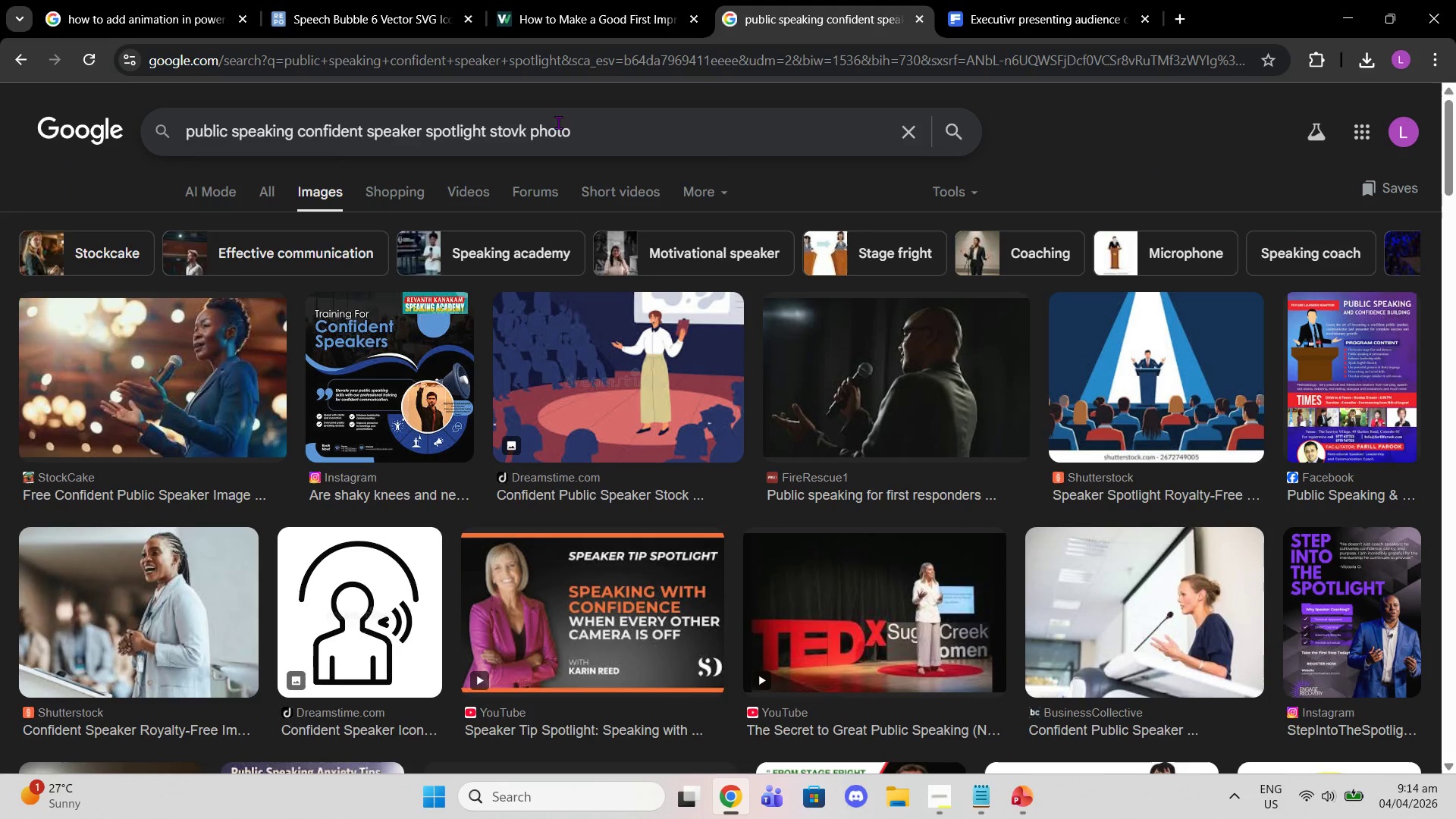 
key(Enter)
 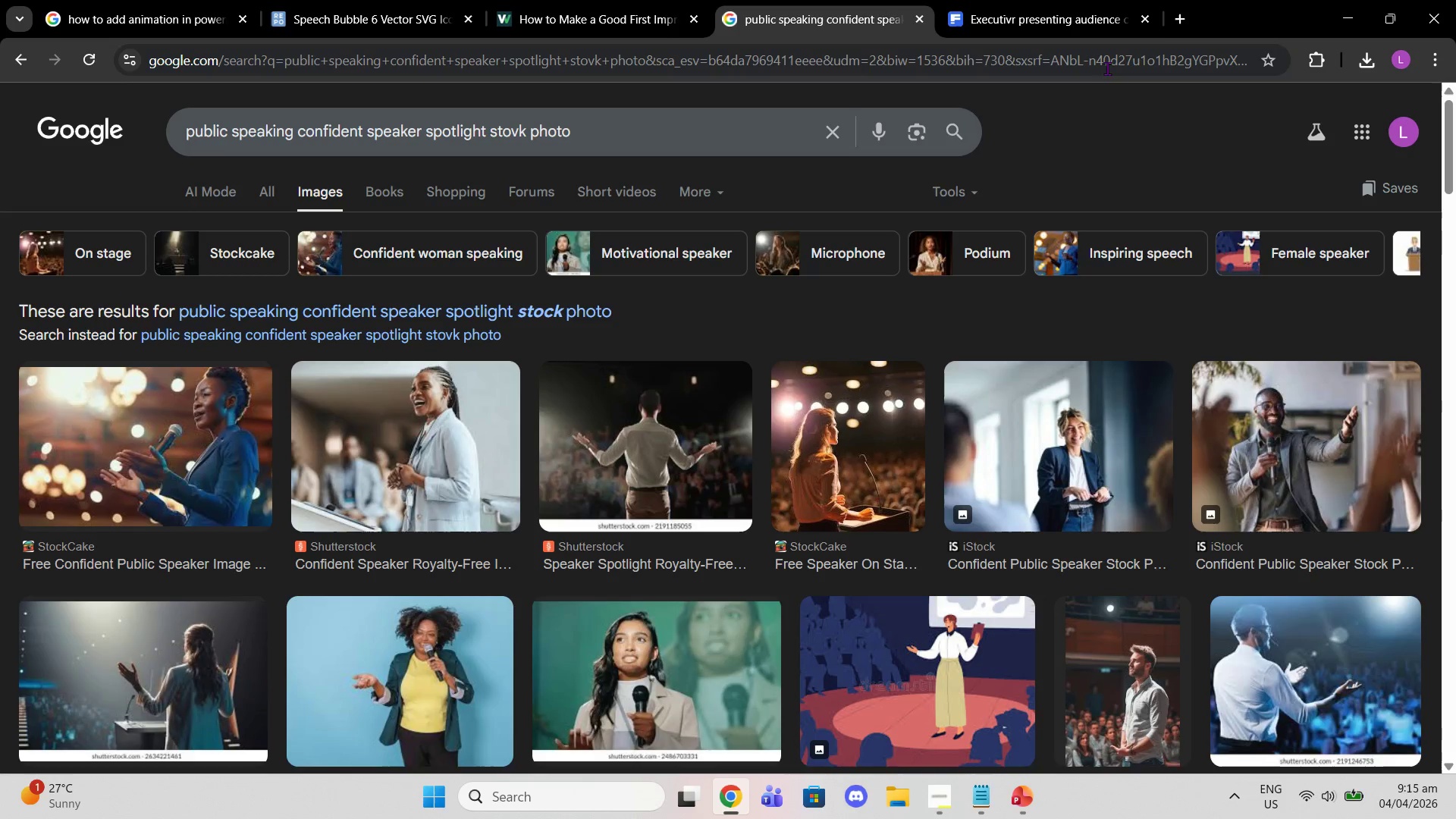 
wait(18.61)
 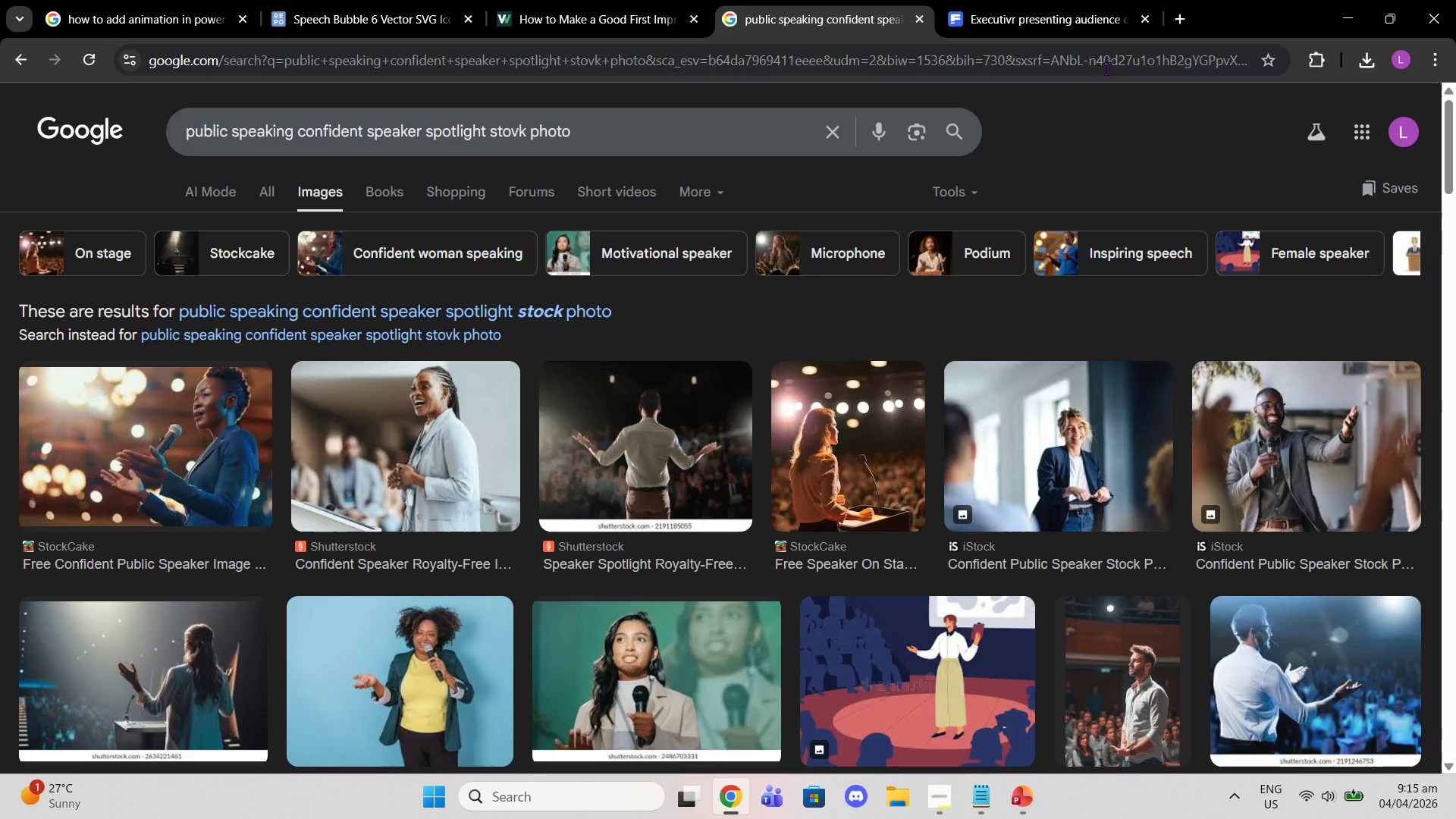 
scroll: coordinate [1185, 651], scroll_direction: down, amount: 2.0
 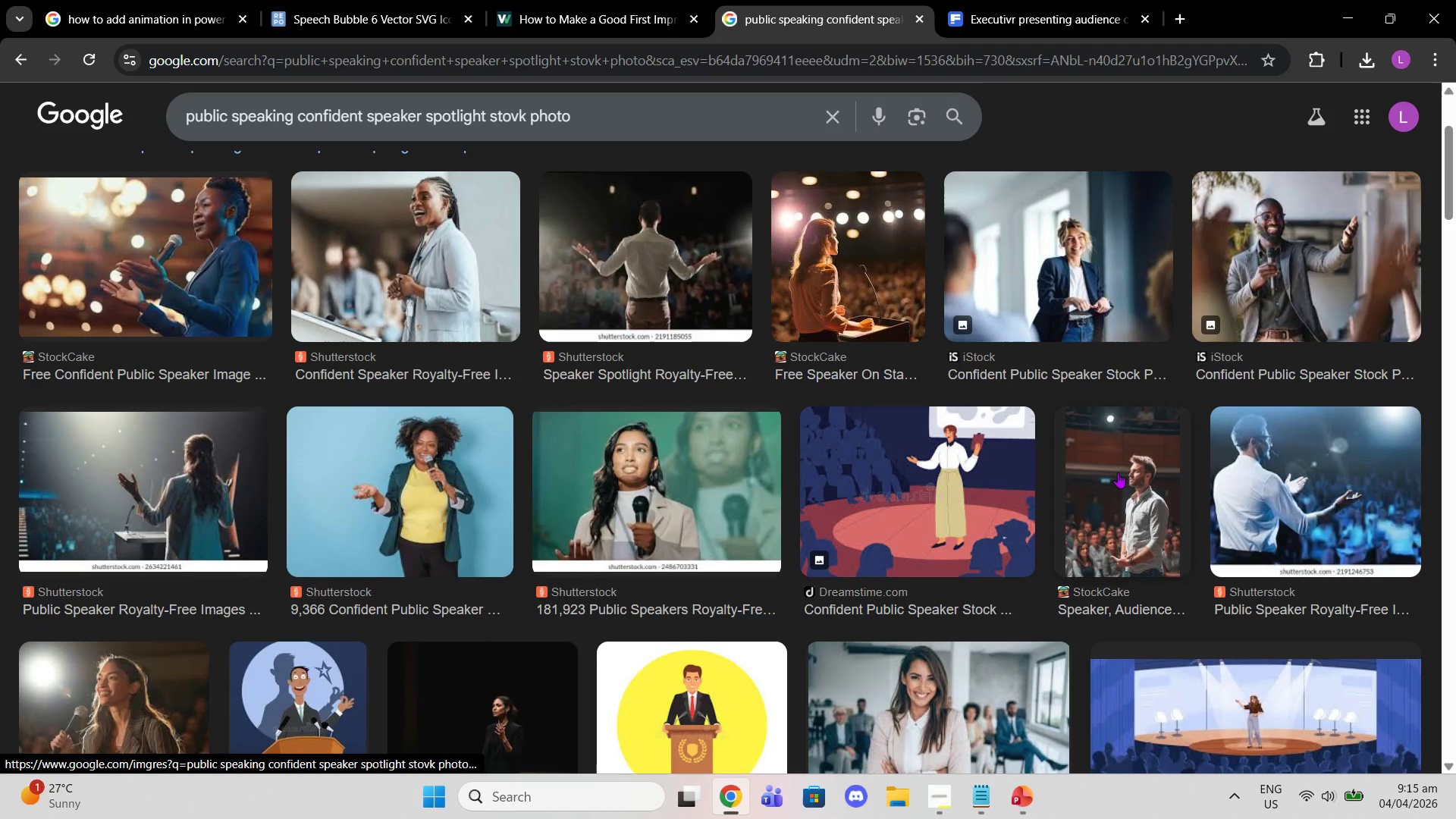 
left_click([1118, 472])
 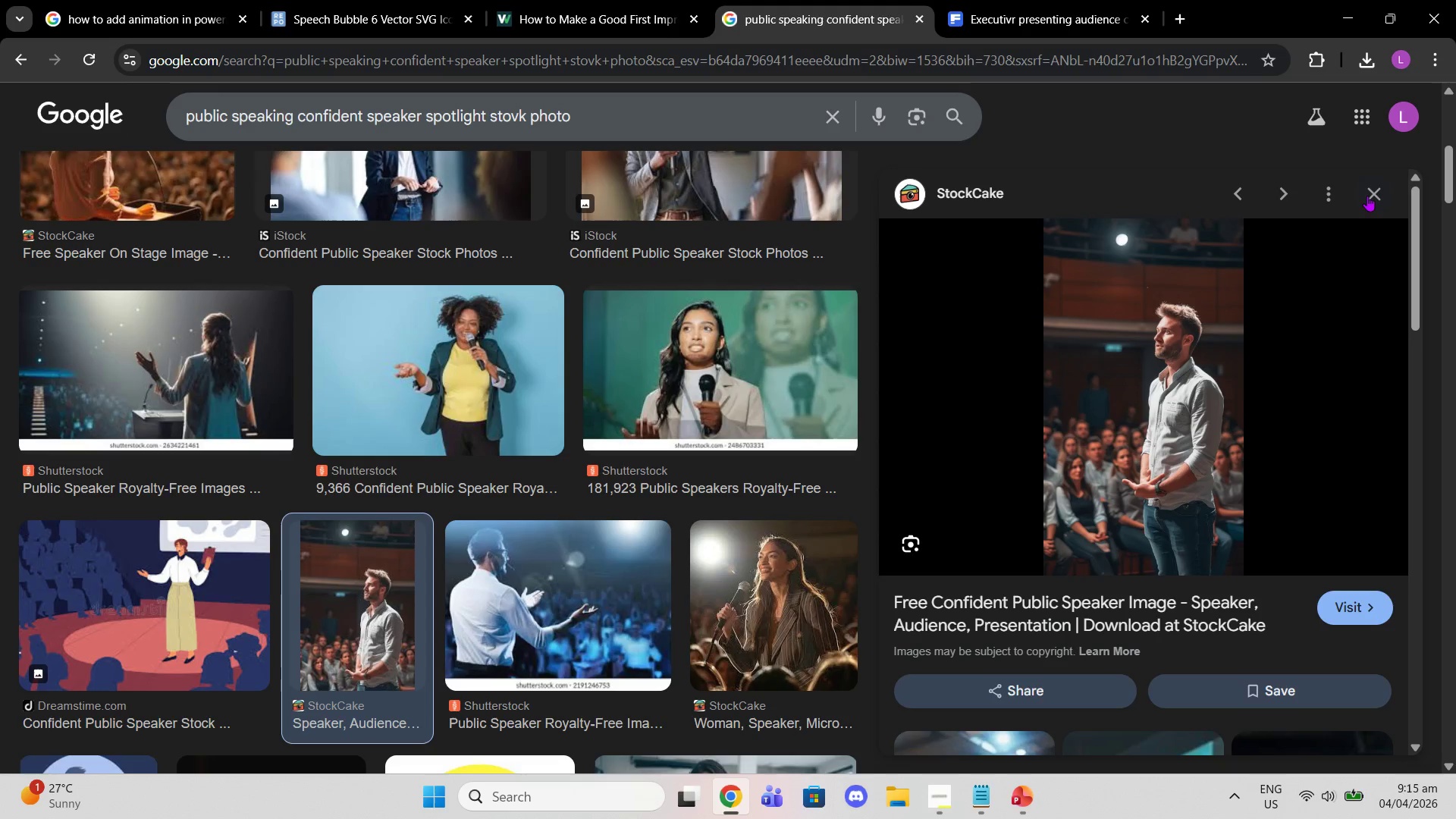 
left_click([1371, 196])
 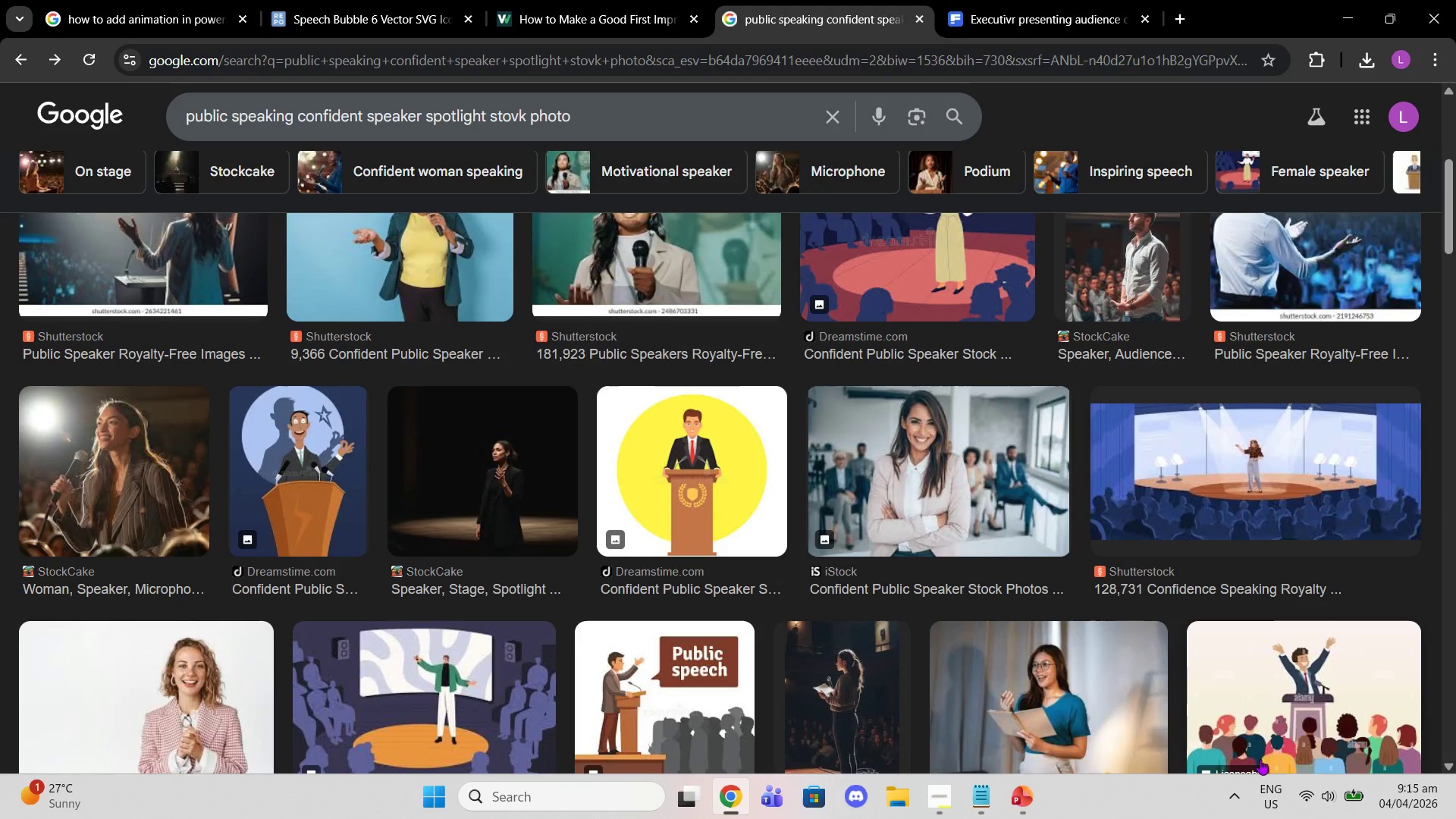 
scroll: coordinate [1238, 651], scroll_direction: down, amount: 14.0
 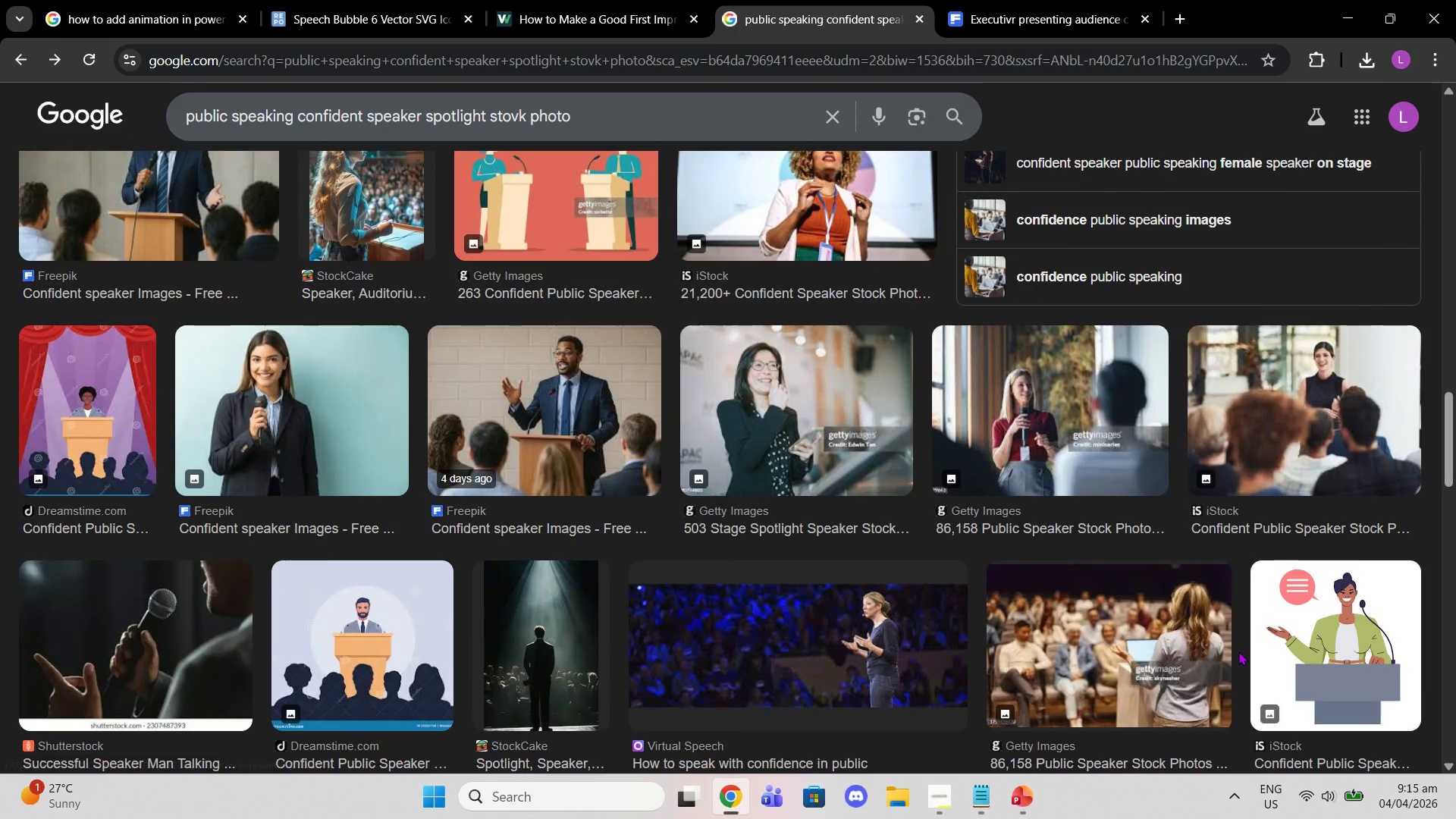 
scroll: coordinate [1238, 651], scroll_direction: up, amount: 24.0
 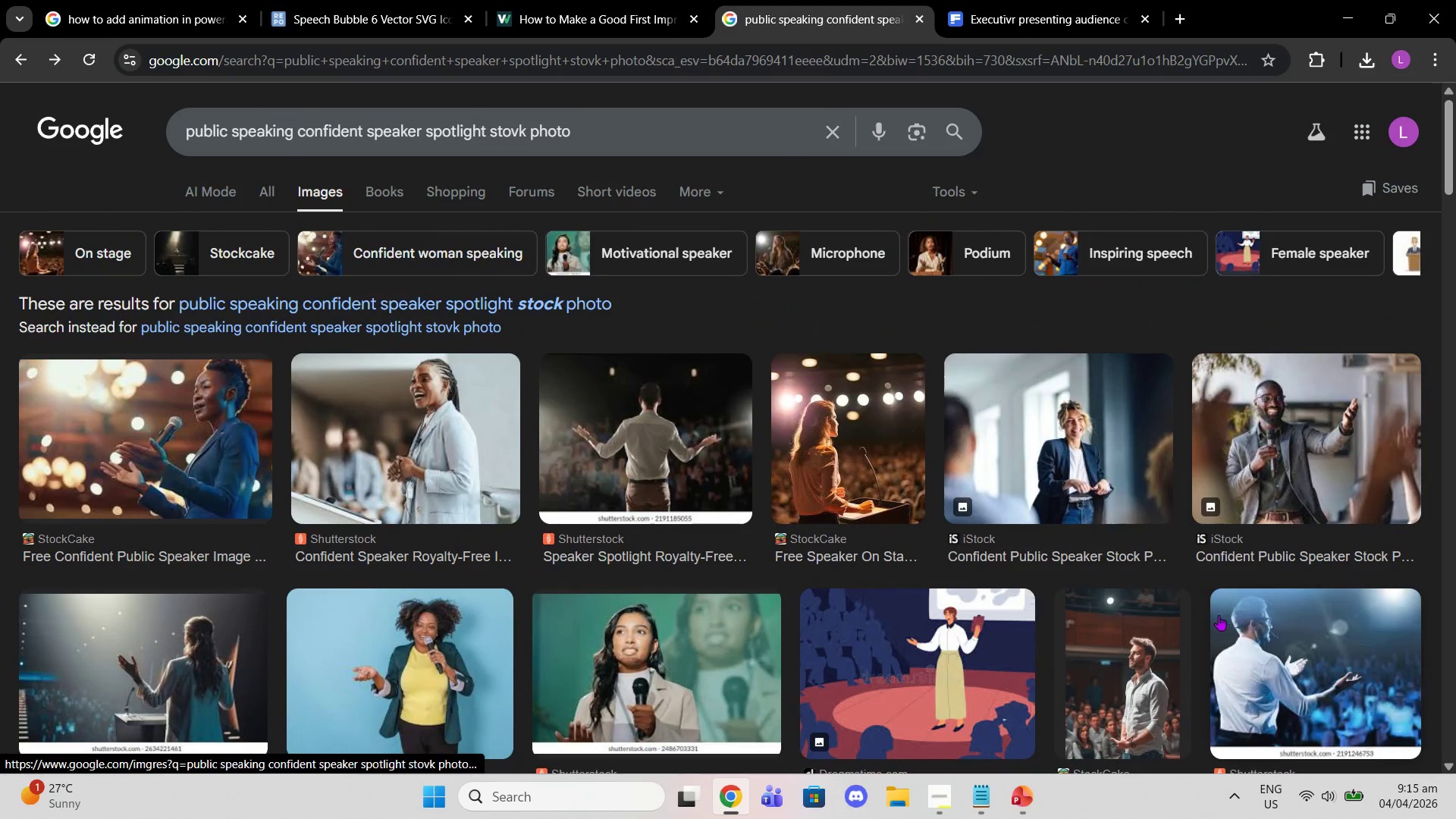 
left_click([1108, 655])
 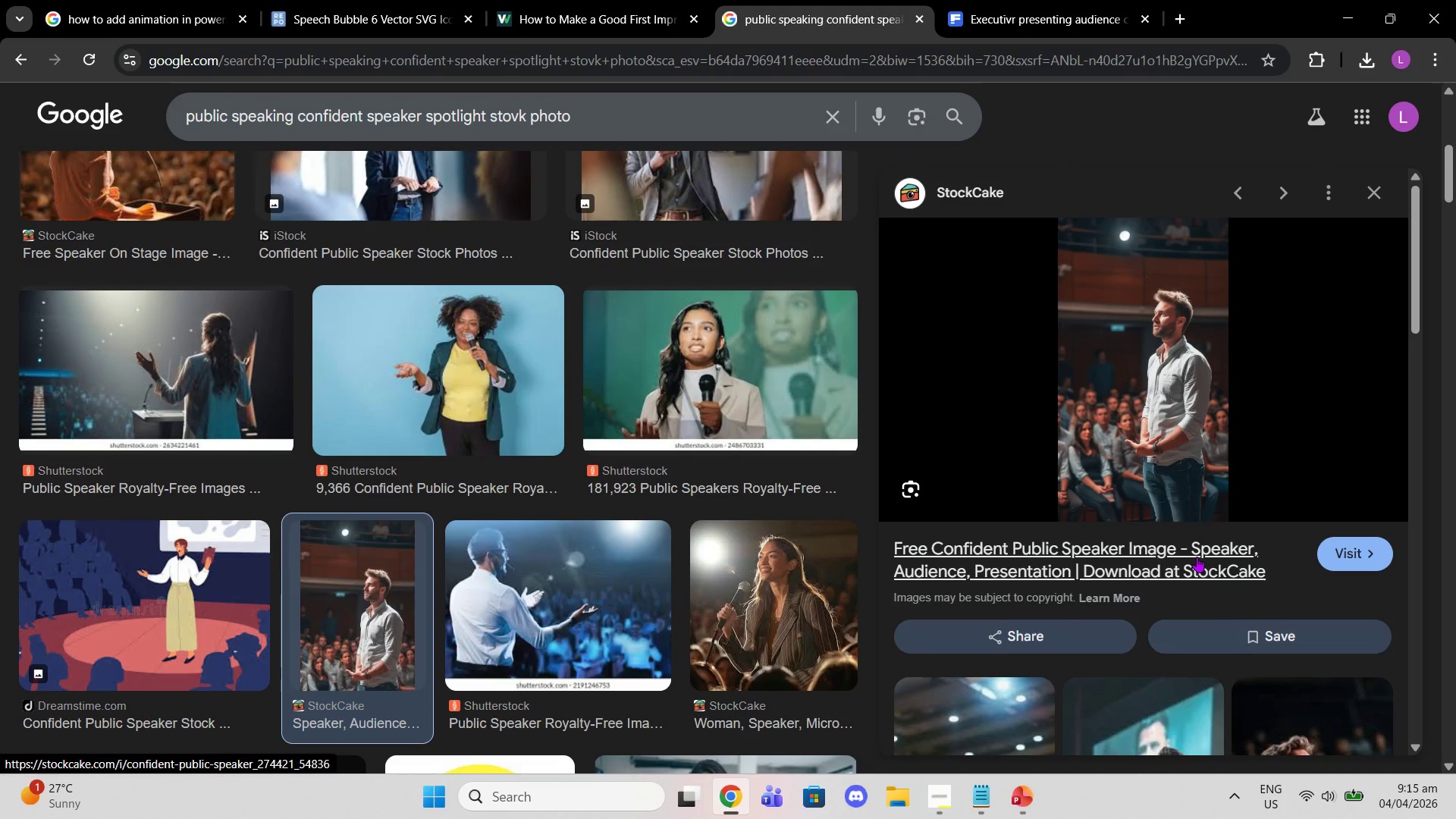 
left_click([1197, 557])
 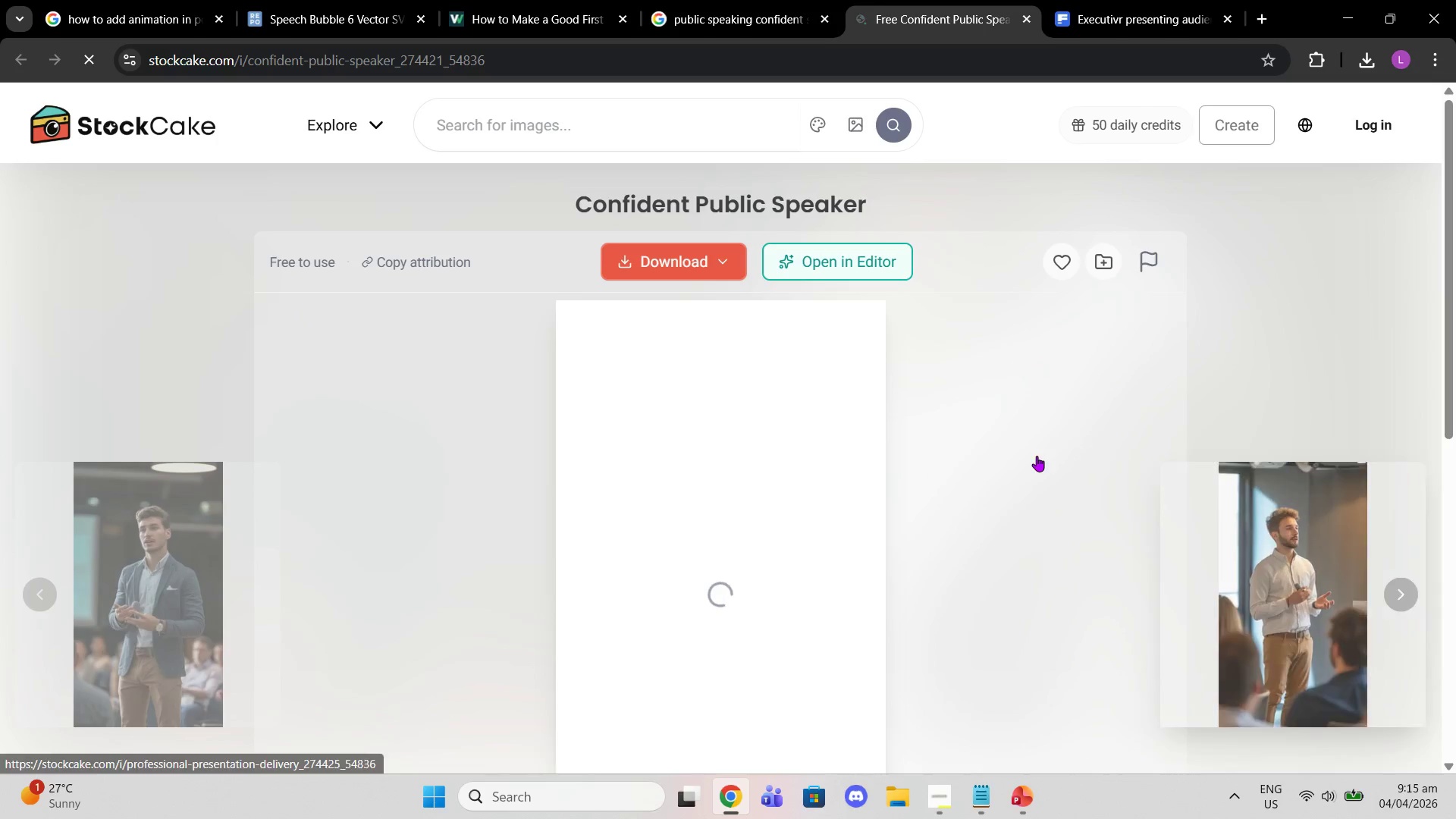 
wait(7.66)
 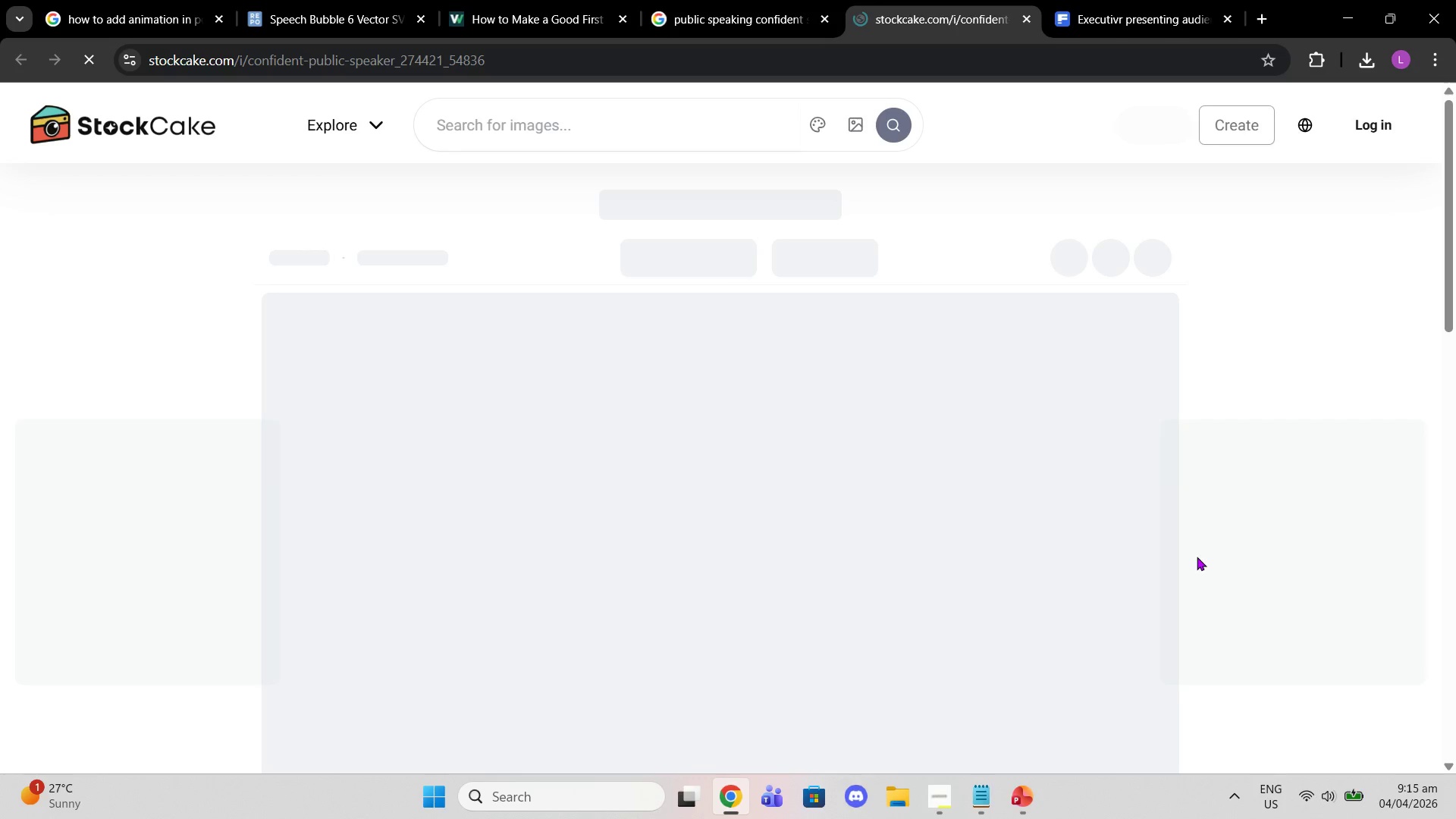 
scroll: coordinate [1032, 626], scroll_direction: down, amount: 3.0
 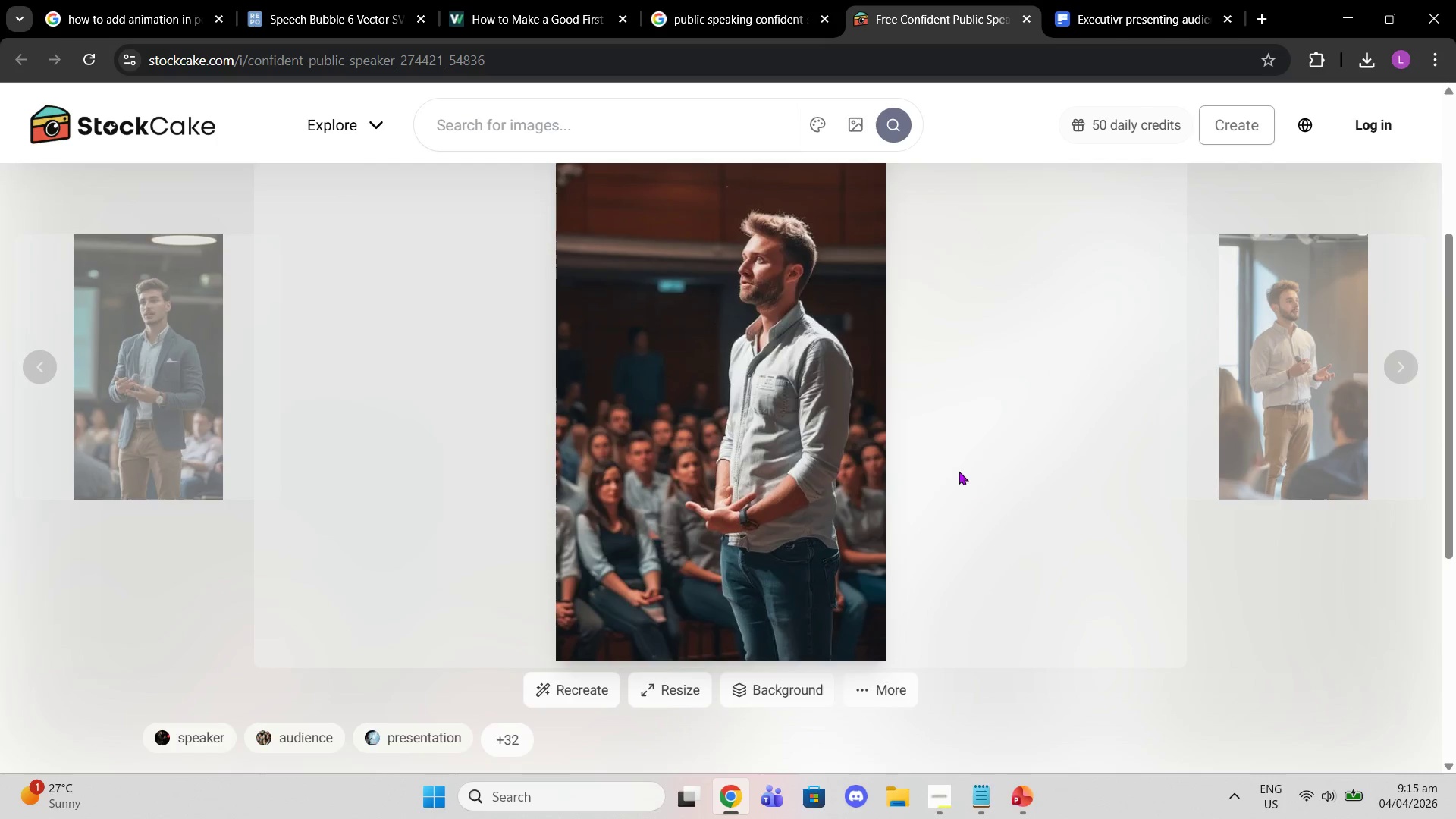 
left_click([145, 360])
 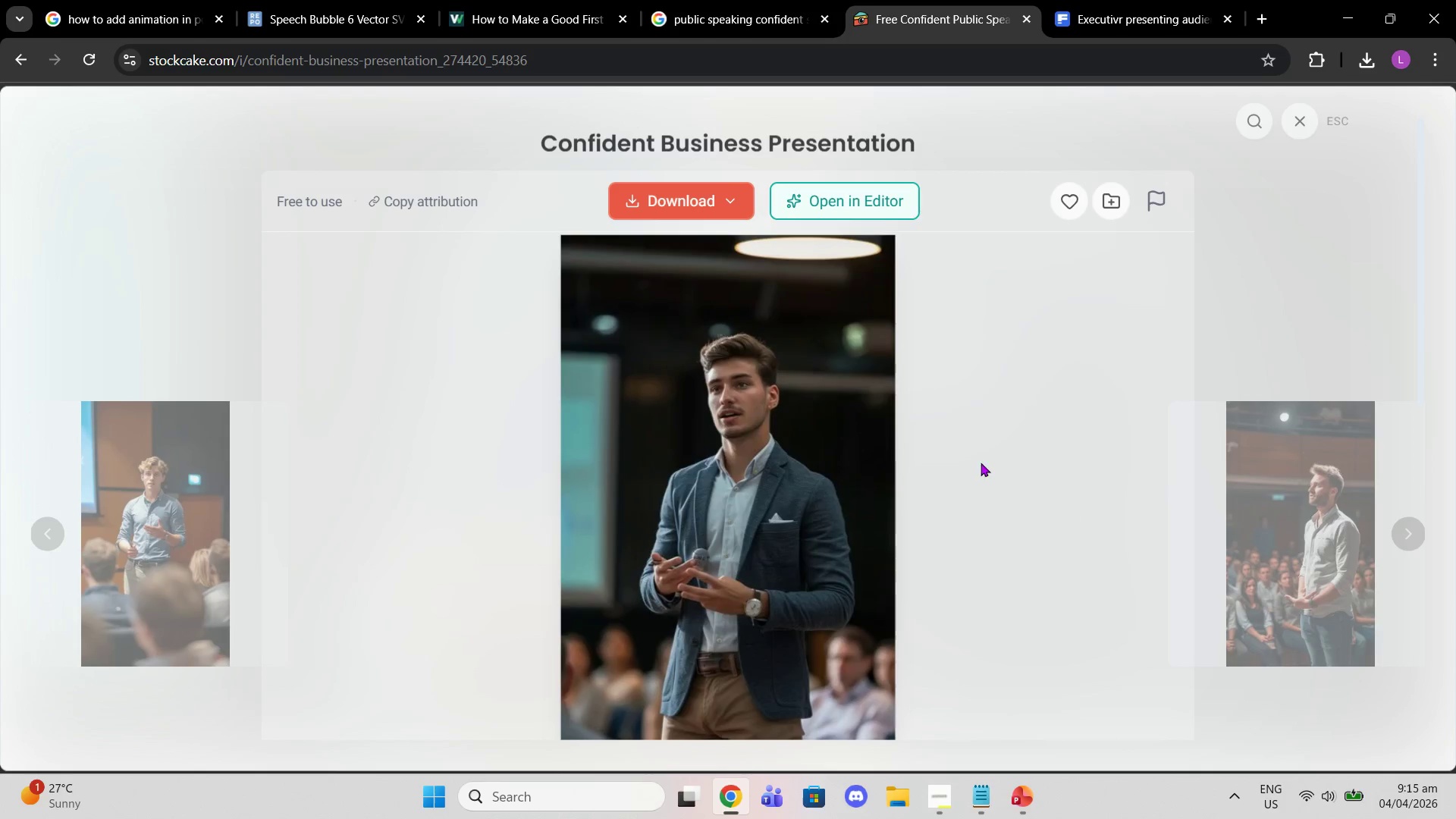 
wait(6.38)
 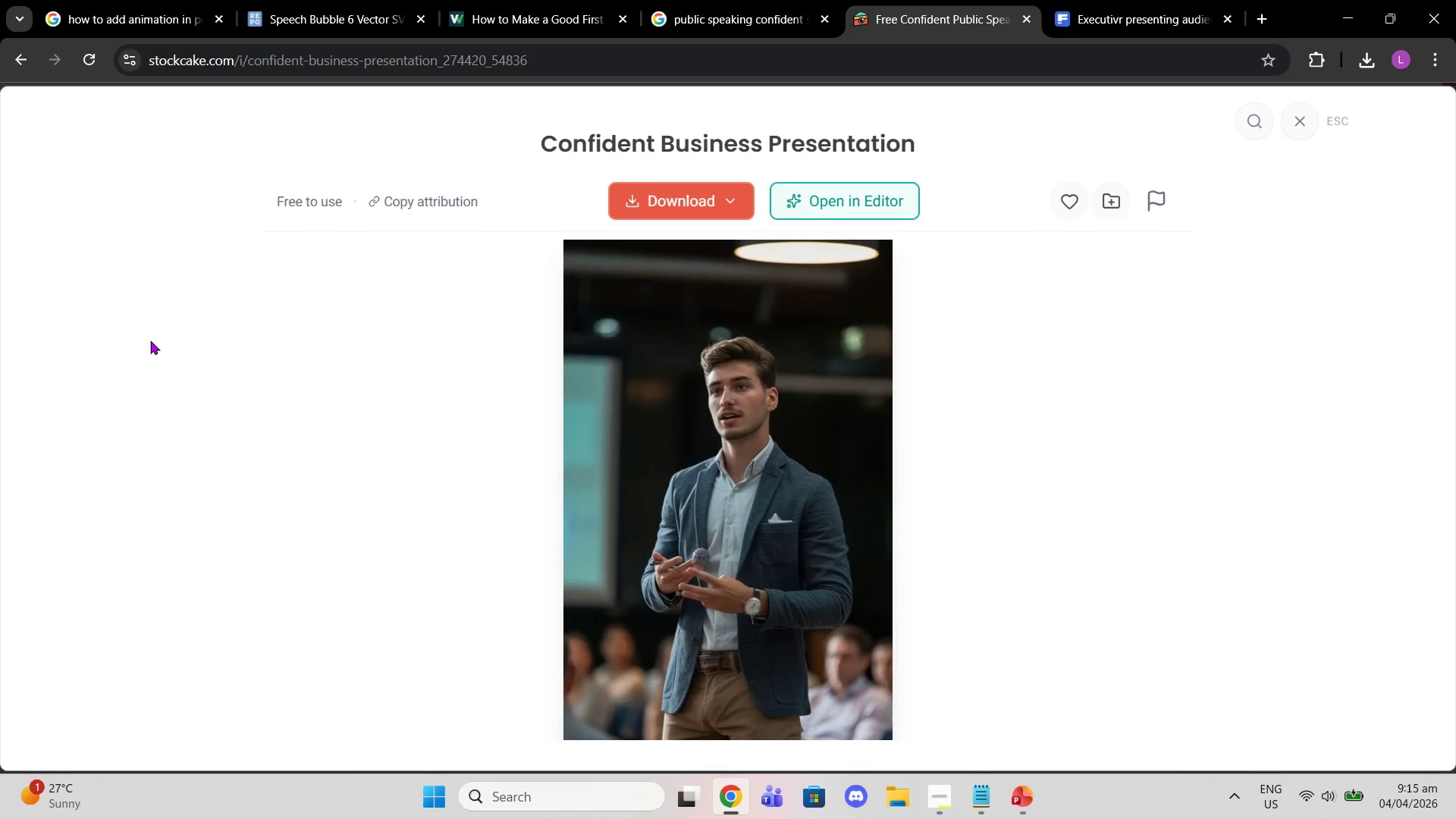 
left_click([154, 453])
 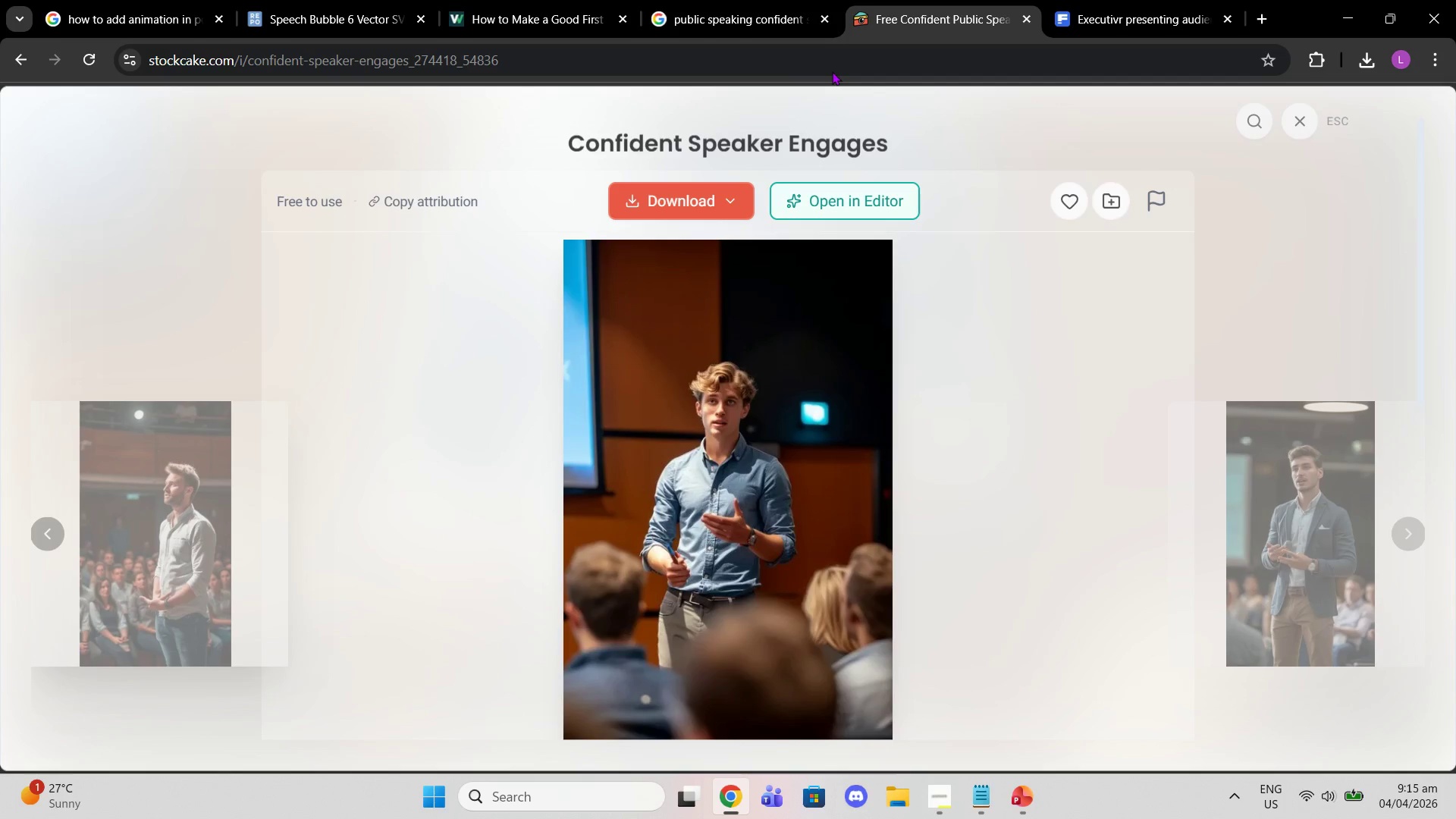 
left_click([1020, 18])
 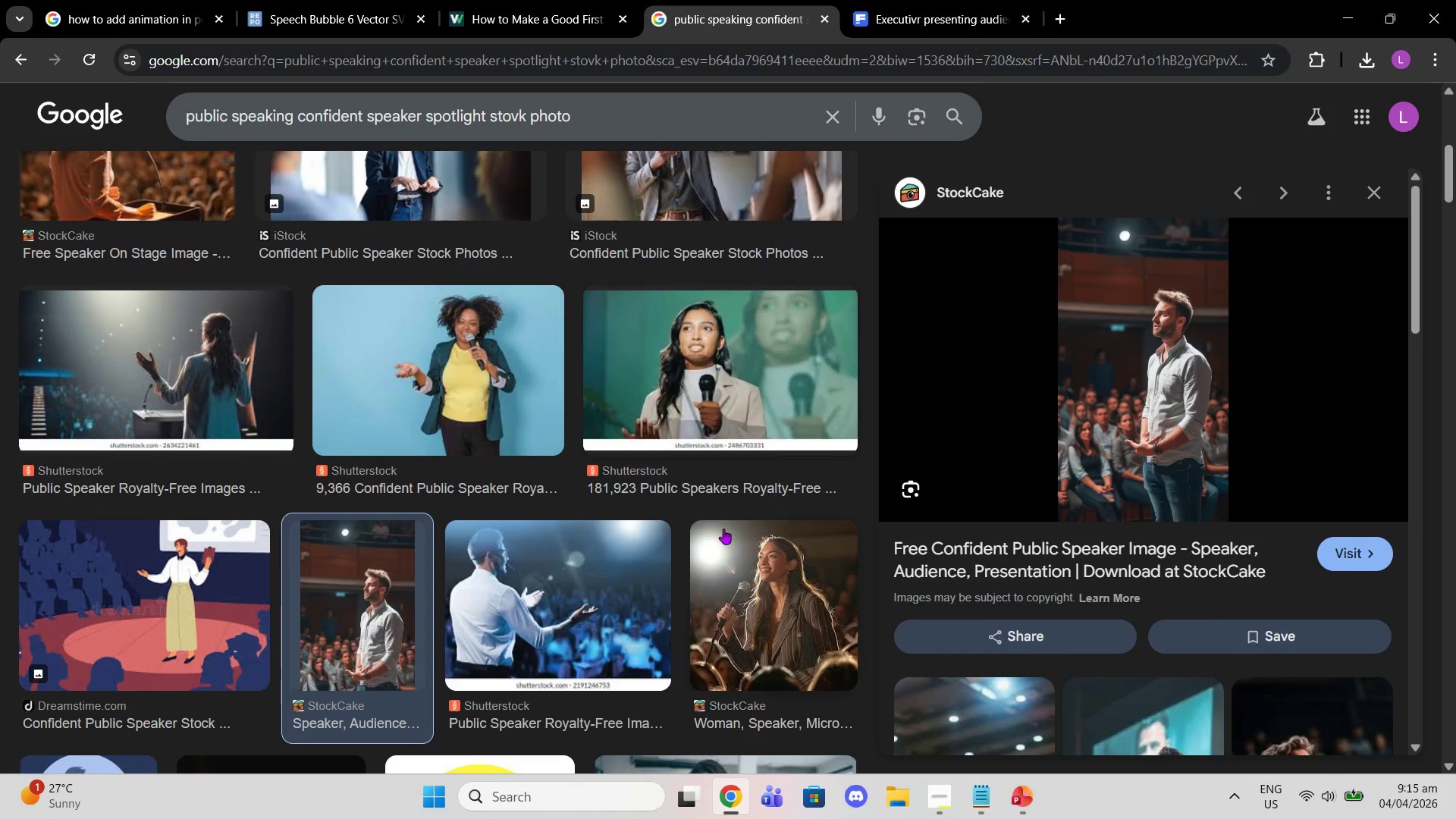 
scroll: coordinate [747, 469], scroll_direction: down, amount: 3.0
 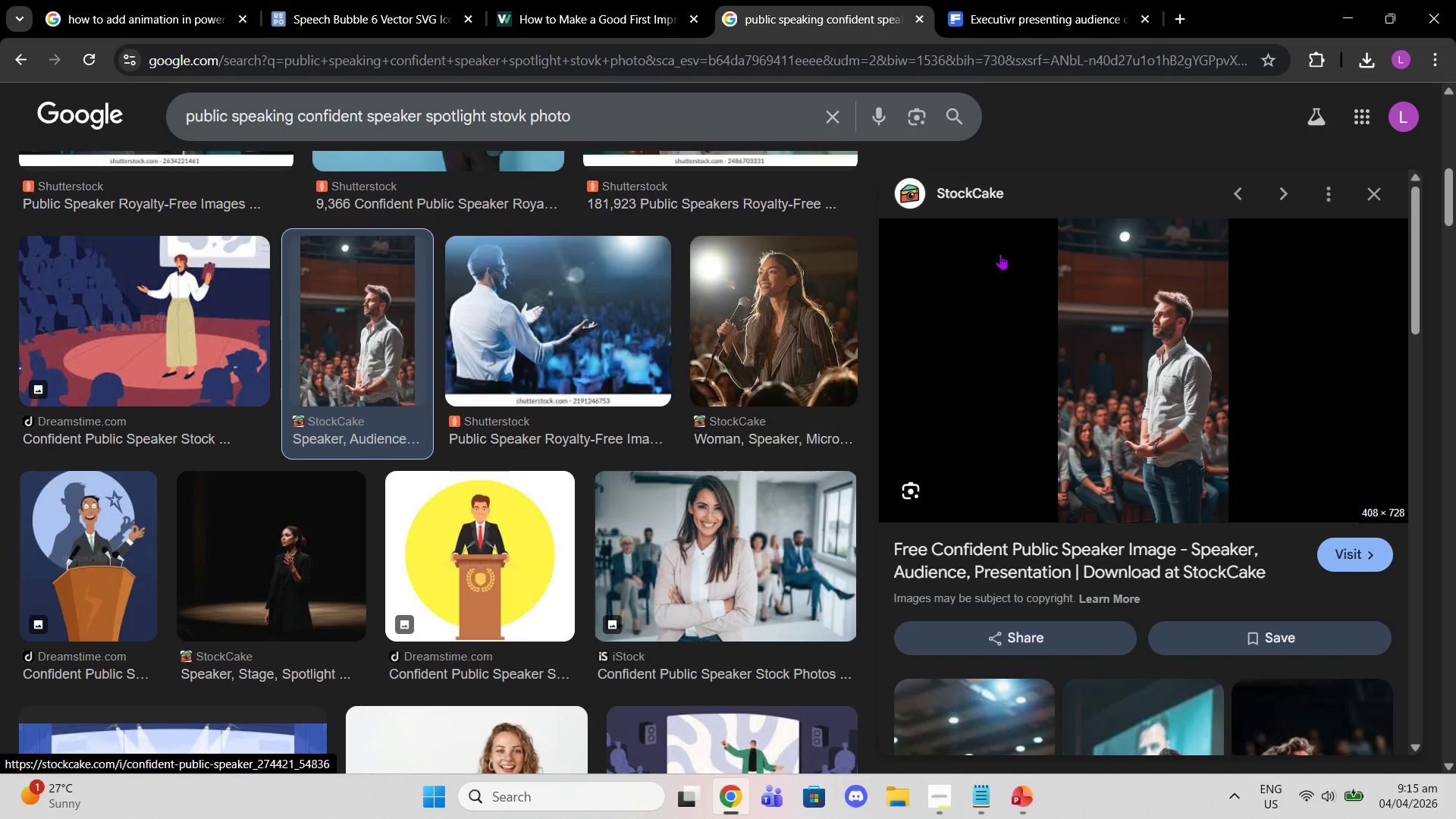 
left_click([845, 270])
 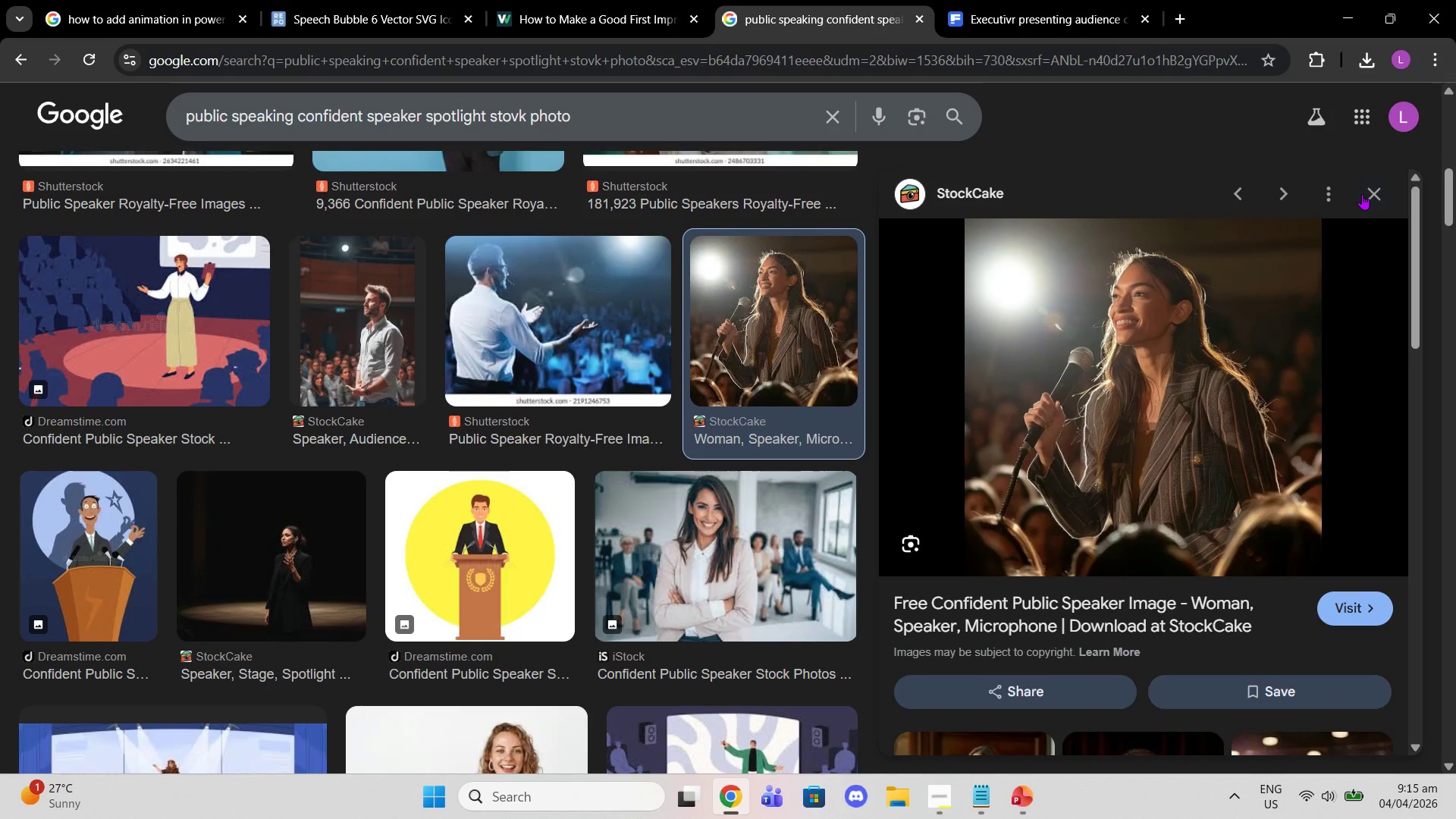 
left_click([1362, 193])
 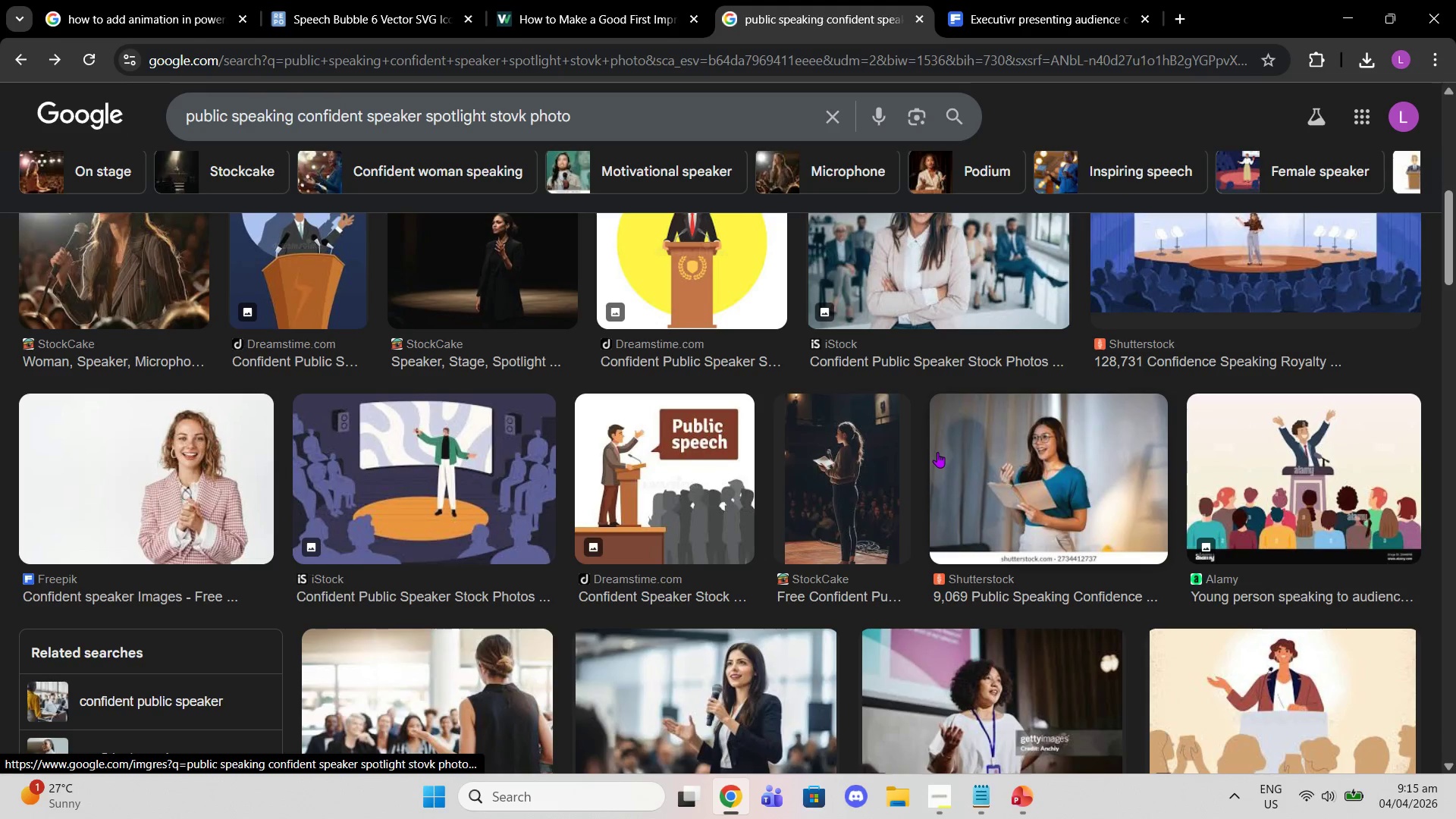 
scroll: coordinate [940, 437], scroll_direction: up, amount: 11.0
 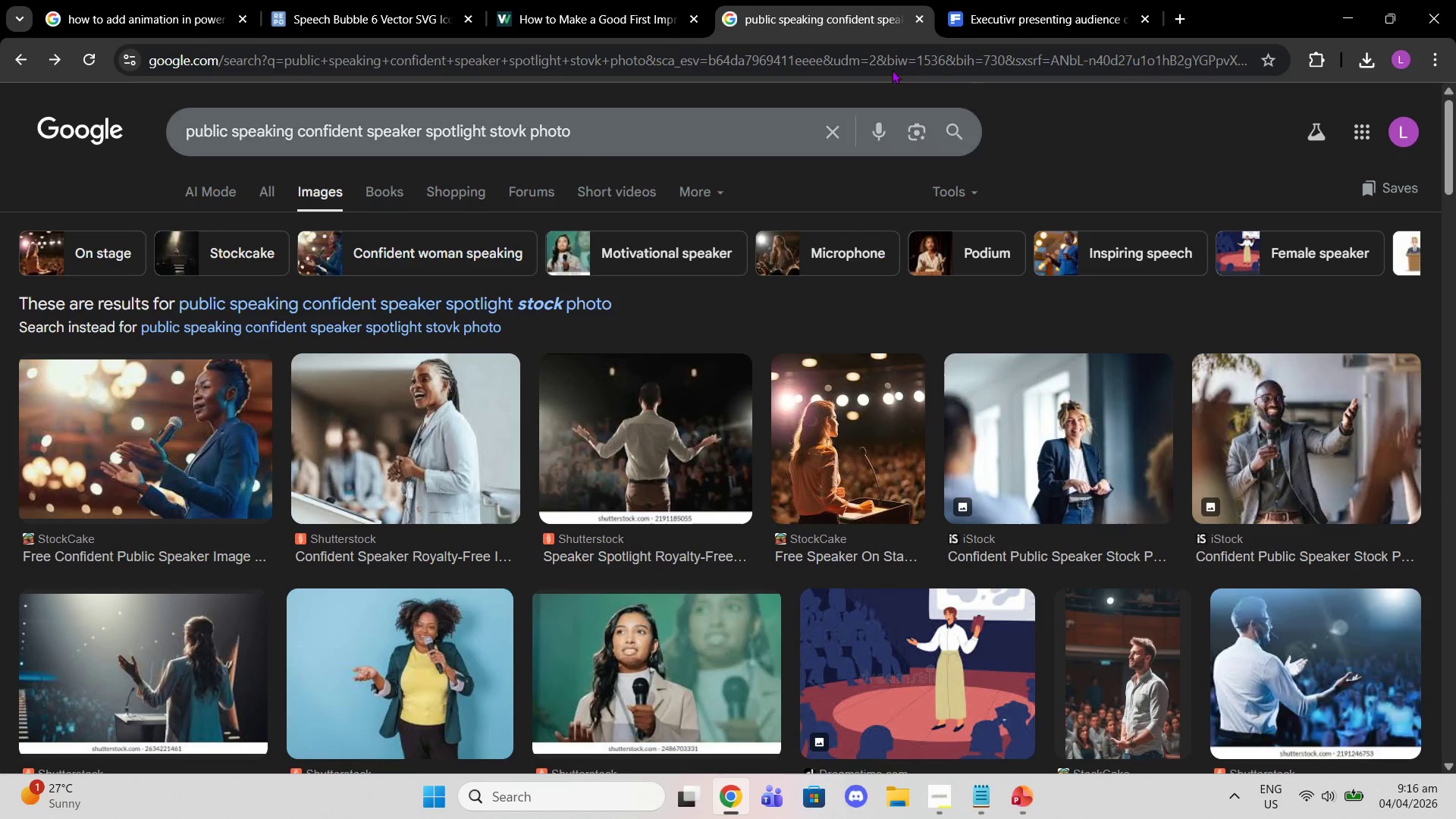 
left_click([1016, 0])
 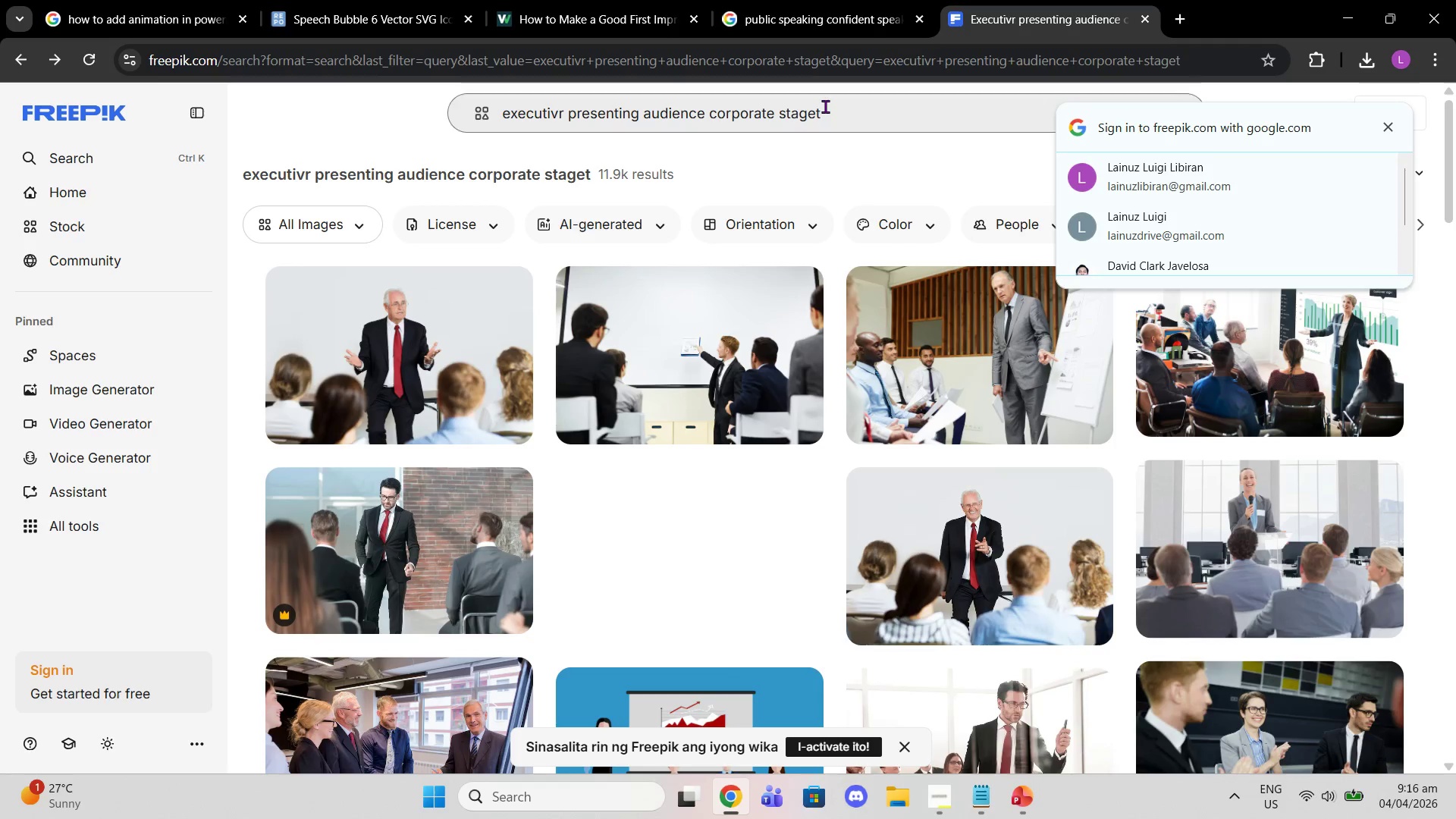 
left_click_drag(start_coordinate=[823, 108], to_coordinate=[115, 195])
 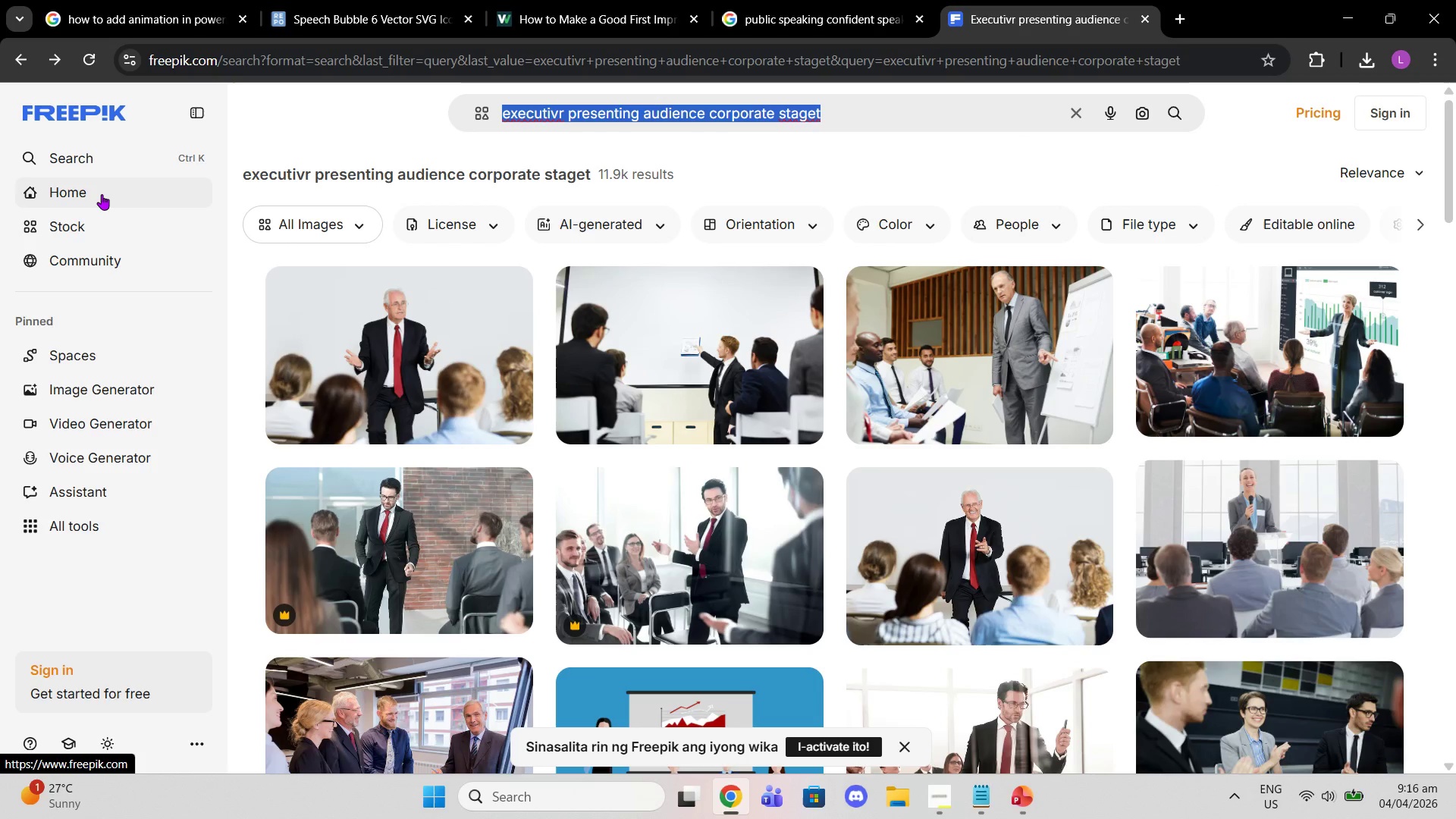 
type(public ps)
key(Backspace)
type(speaking confident speaker spl)
key(Backspace)
key(Backspace)
key(Backspace)
key(Backspace)
key(Backspace)
type(lic speaking confident speaker spotlight)
 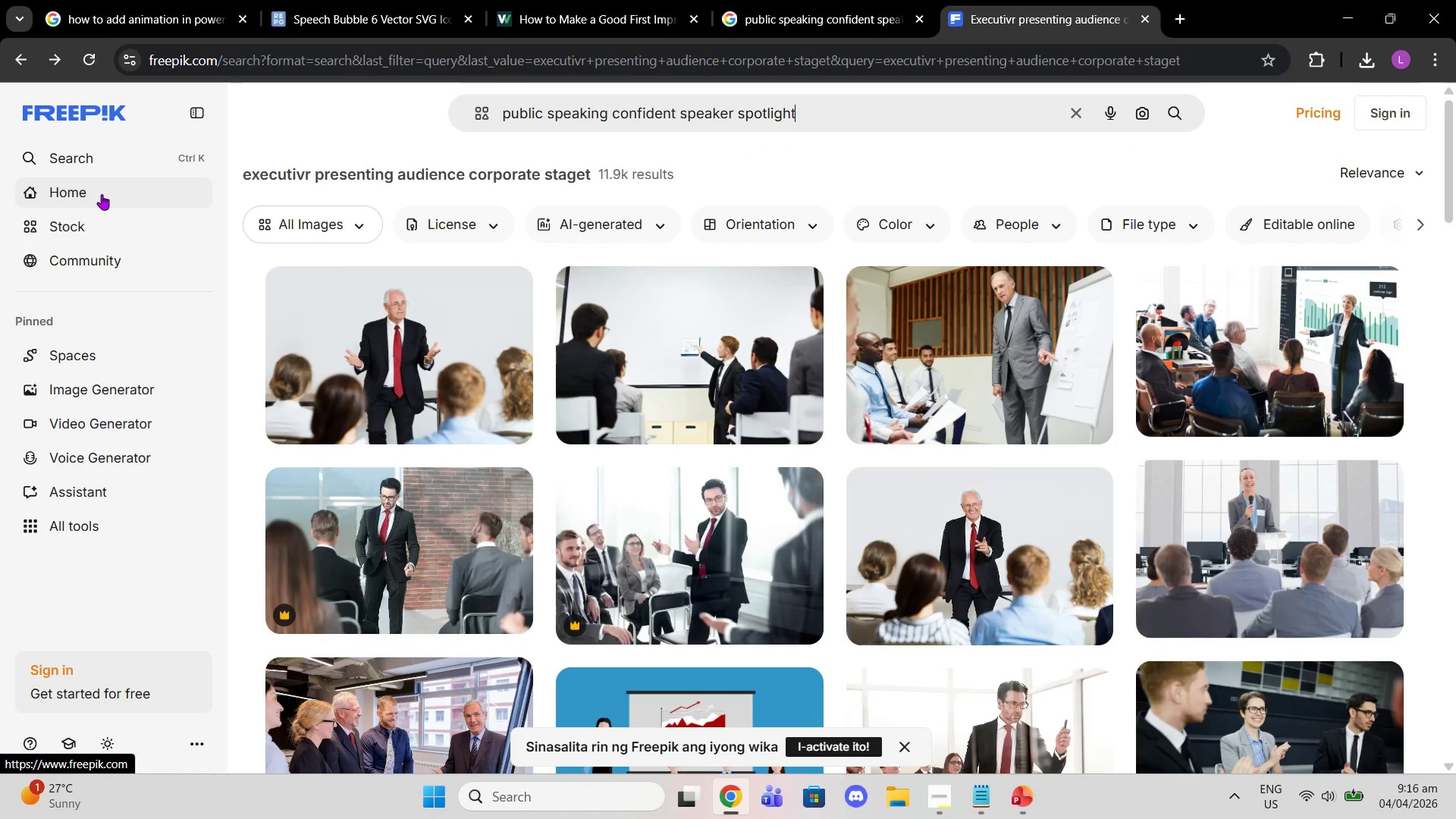 
key(Enter)
 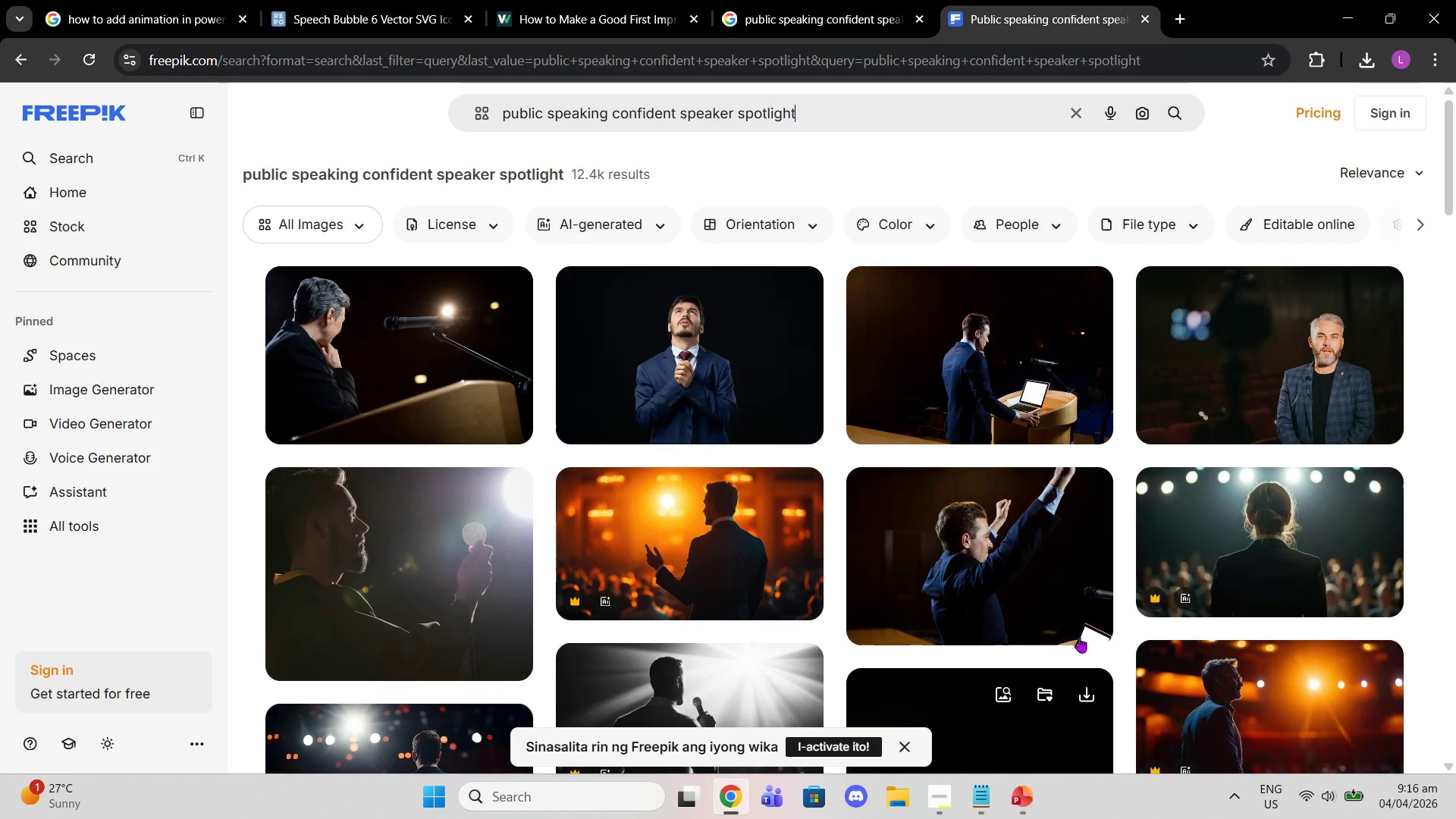 
scroll: coordinate [879, 364], scroll_direction: down, amount: 14.0
 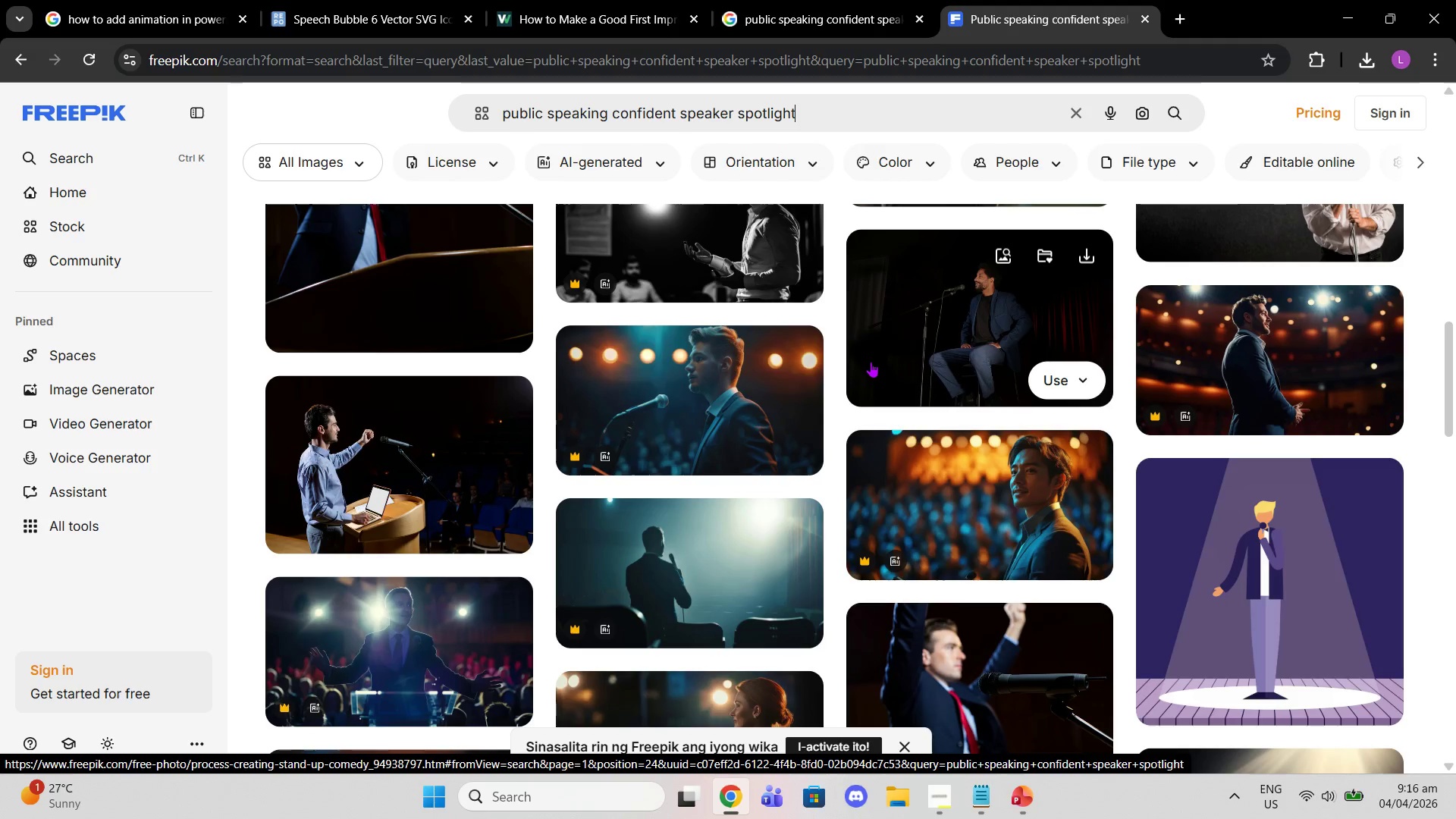 
scroll: coordinate [871, 362], scroll_direction: down, amount: 4.0
 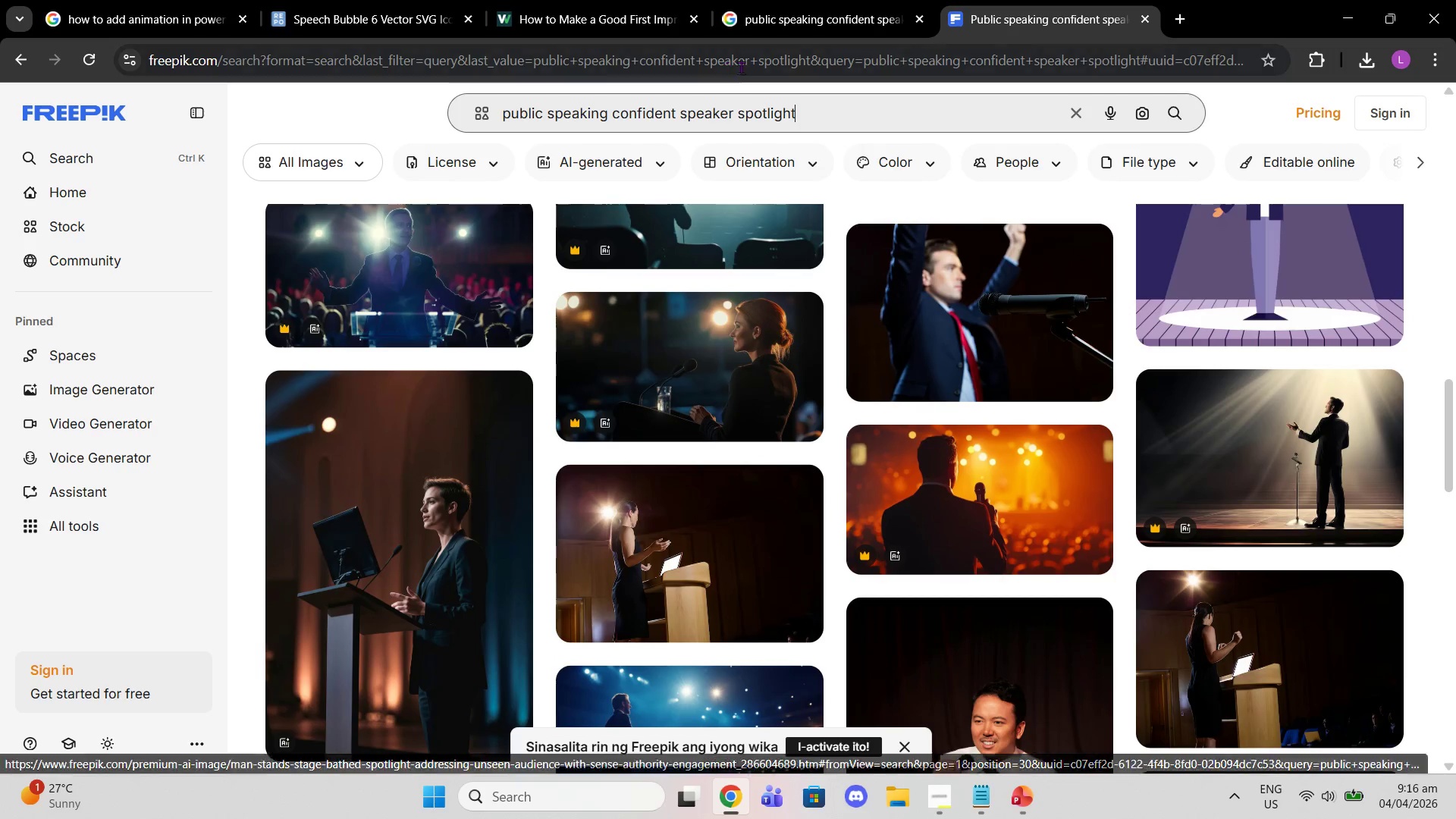 
left_click([758, 36])
 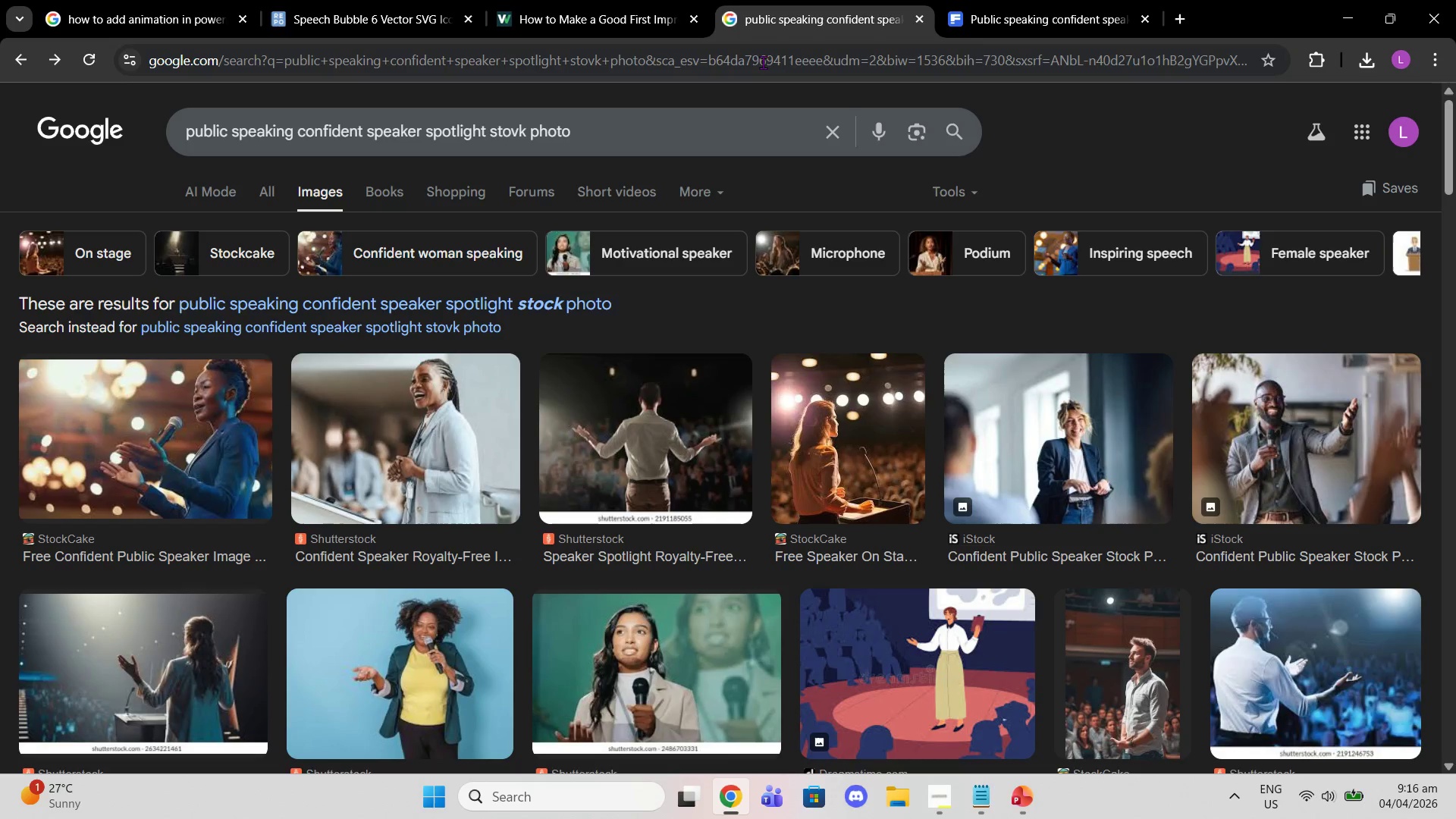 
left_click([764, 64])
 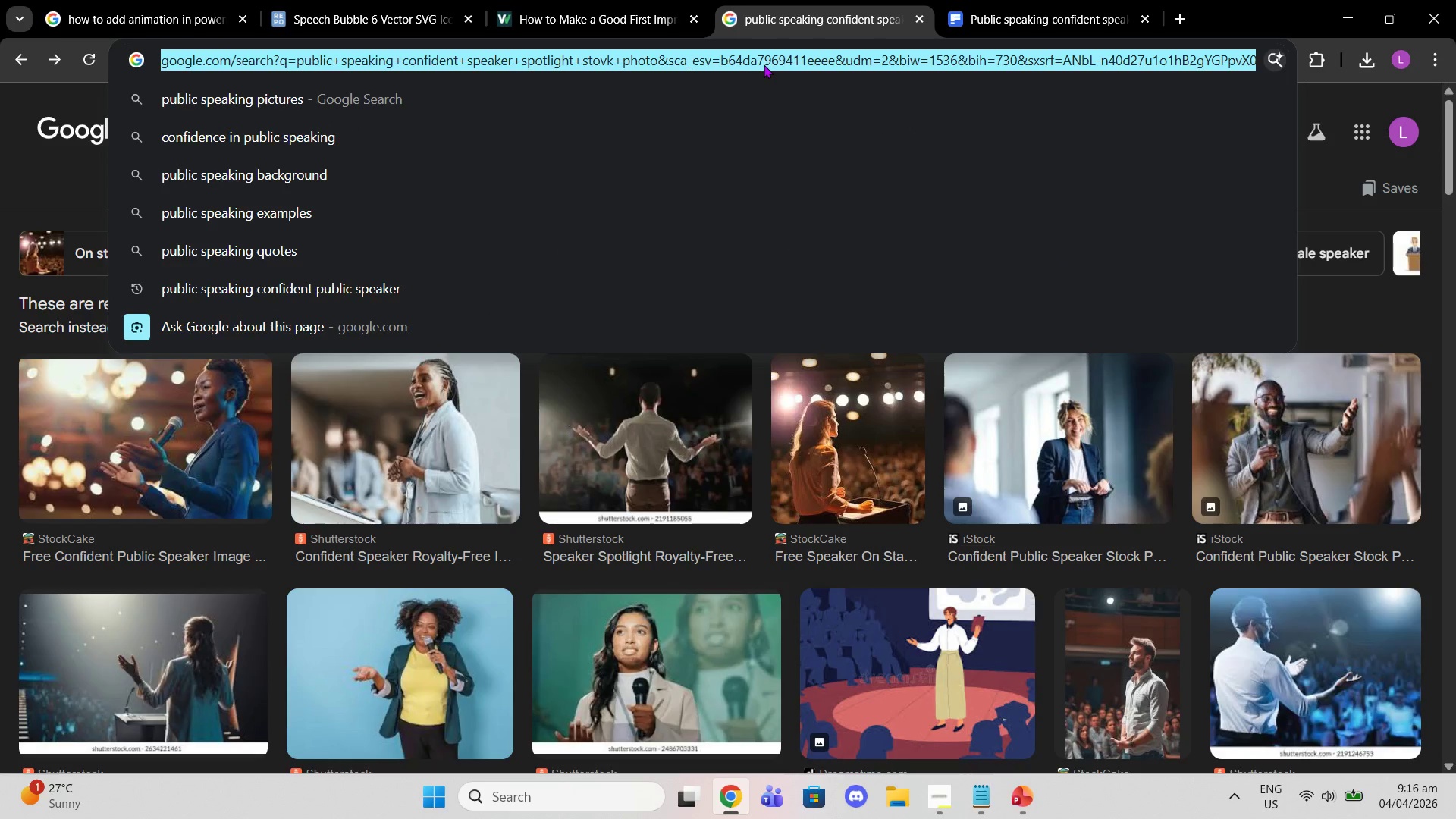 
type(confident body language while speaking)
 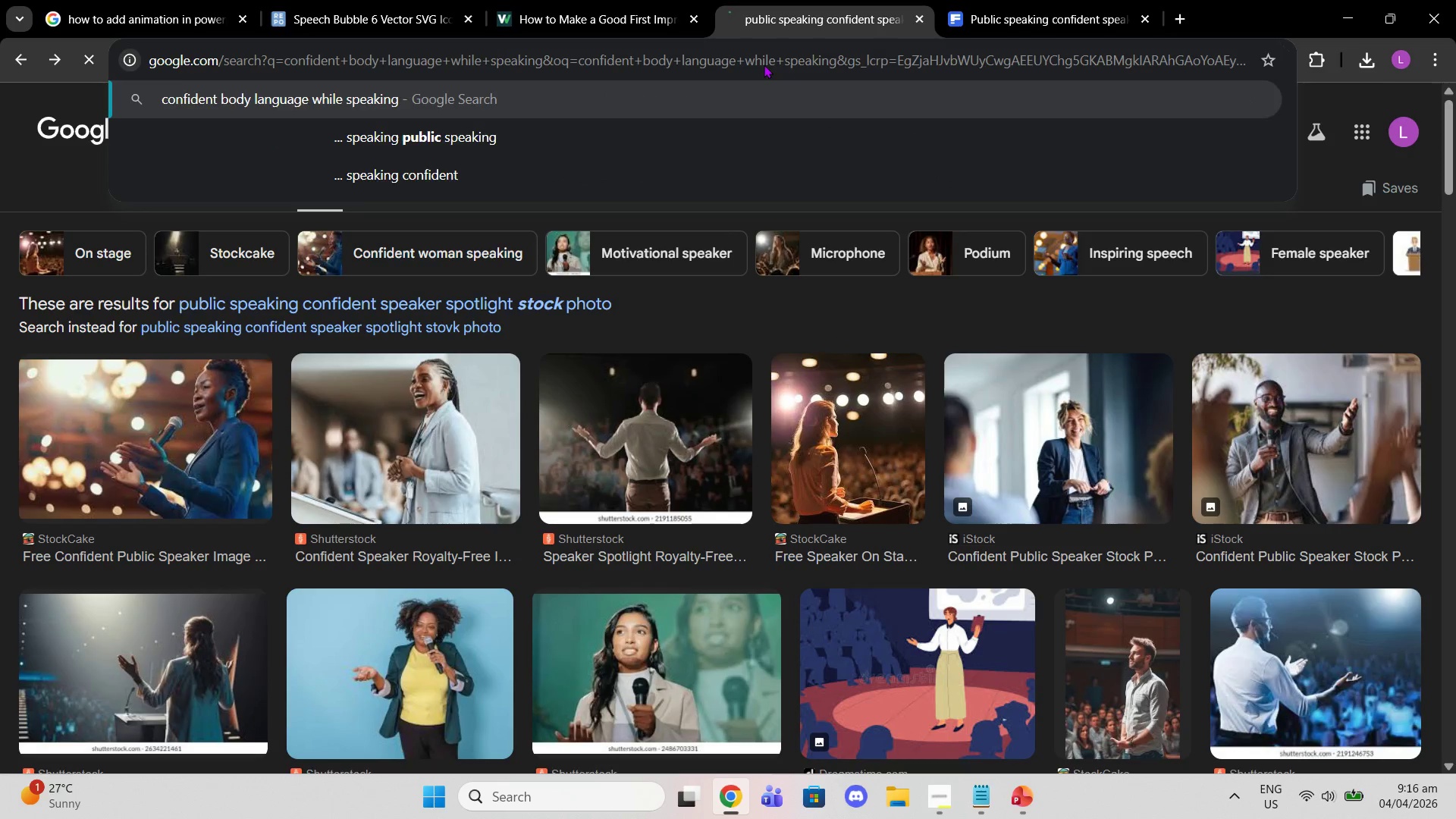 
key(Enter)
 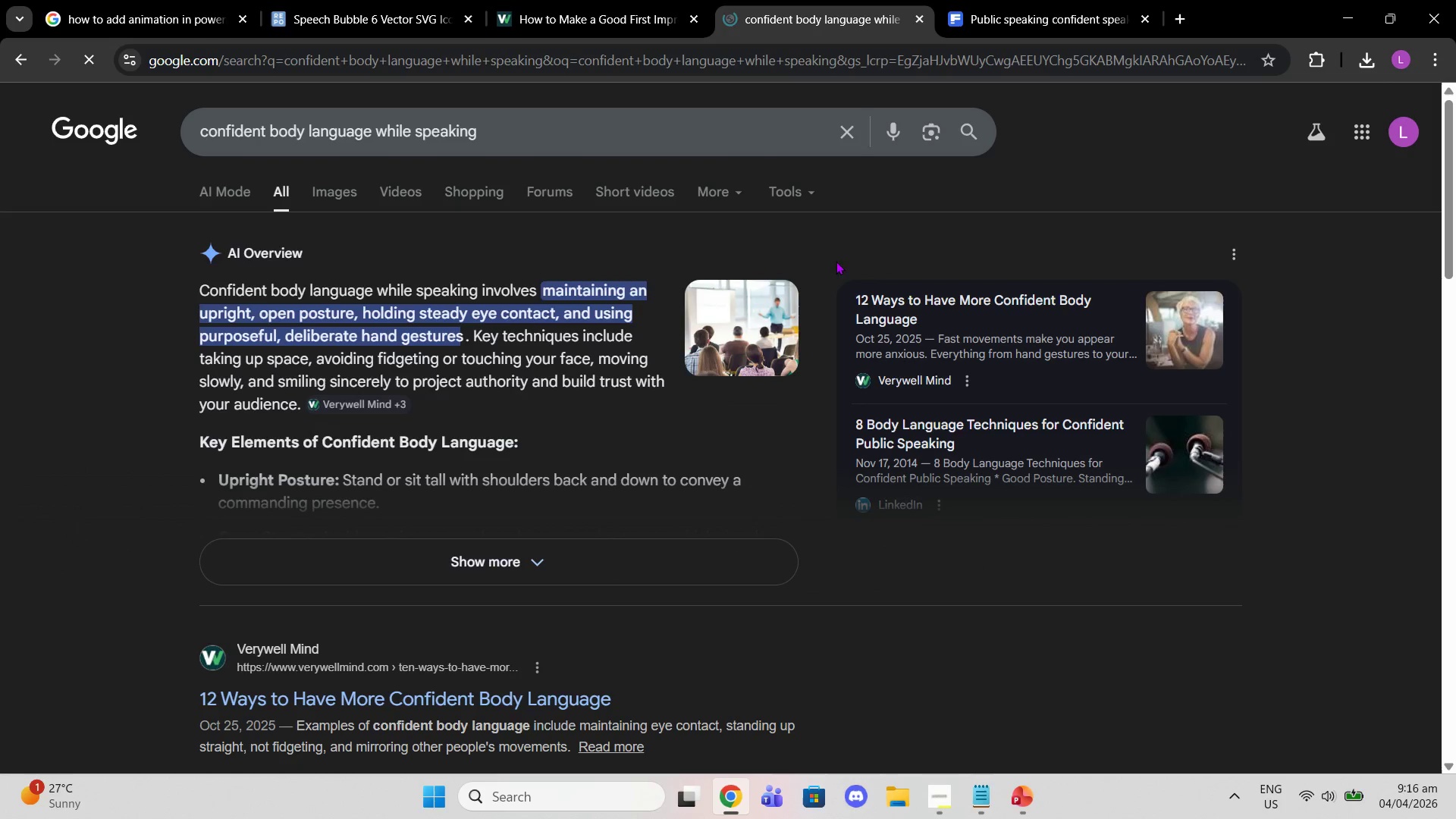 
left_click([352, 190])
 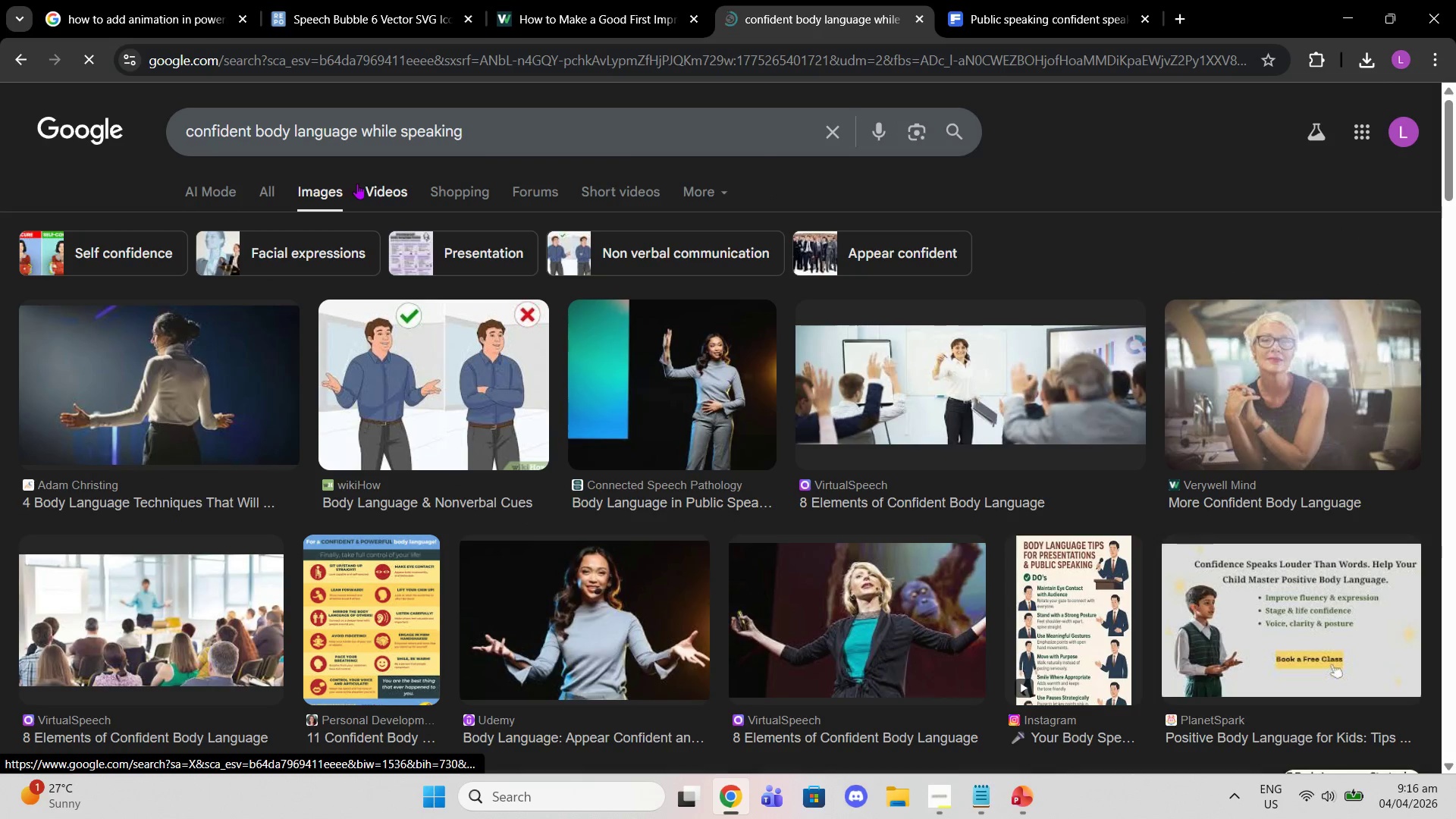 
mouse_move([996, 301])
 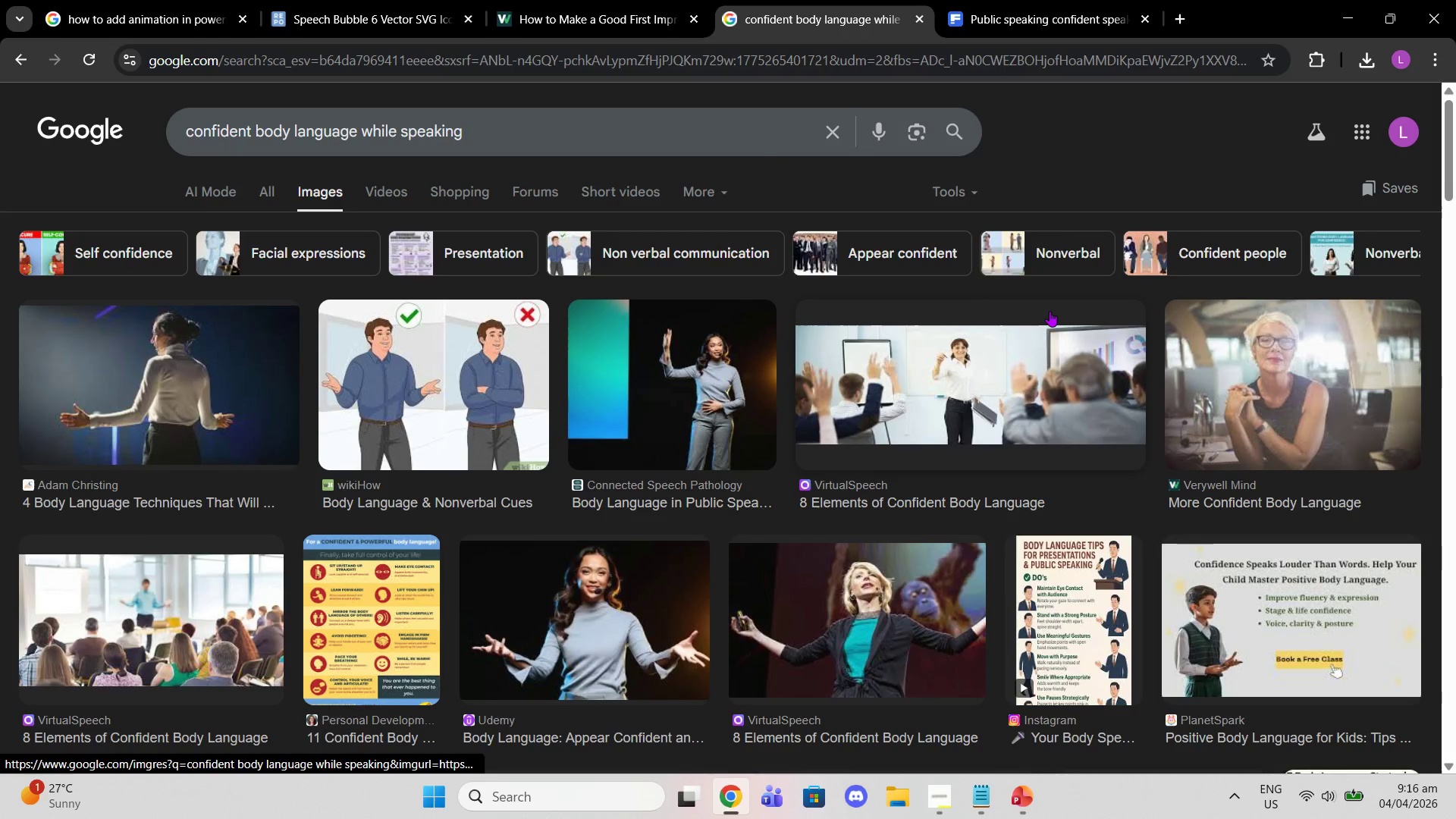 
scroll: coordinate [959, 310], scroll_direction: down, amount: 12.0
 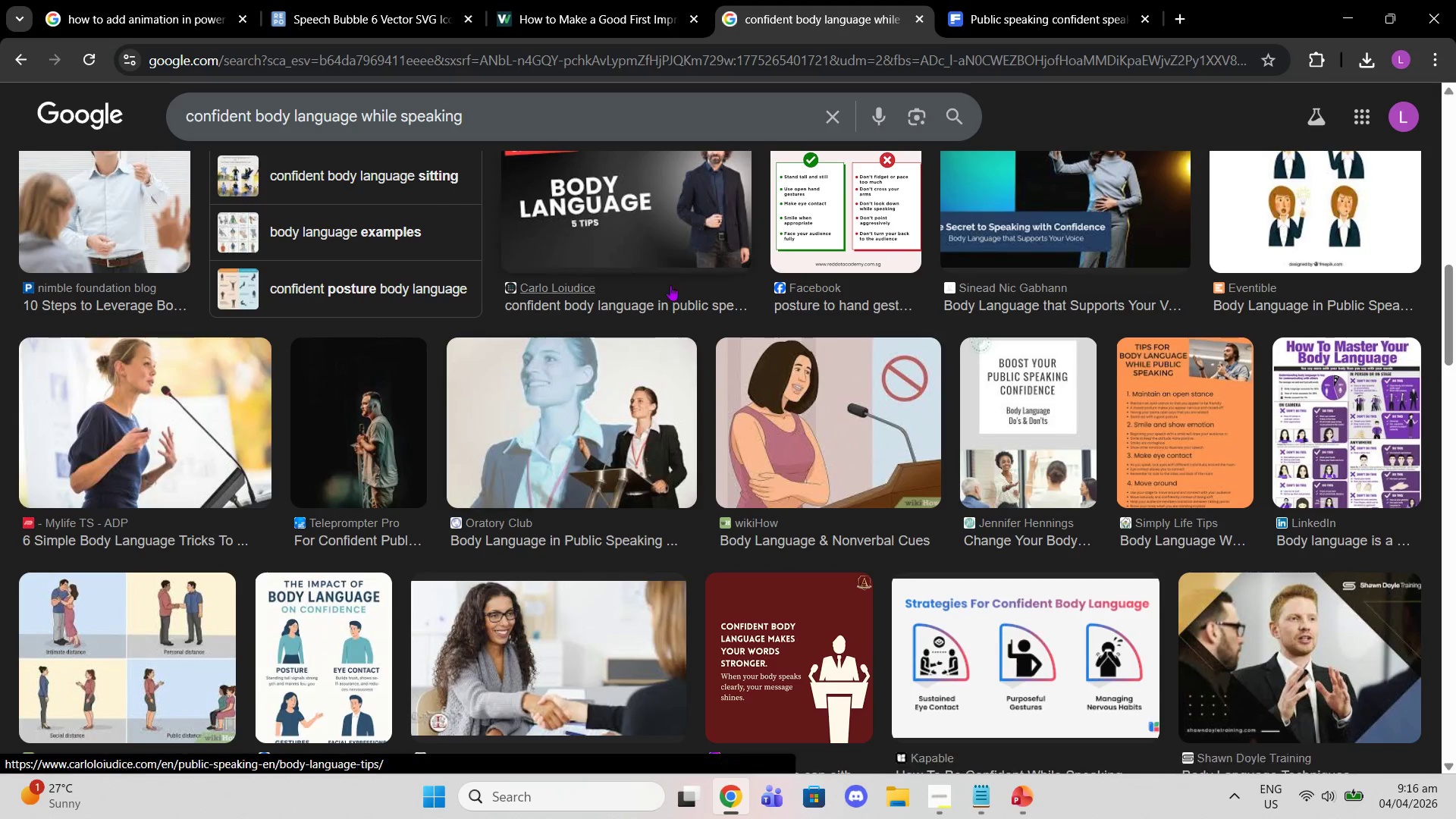 
left_click([542, 100])
 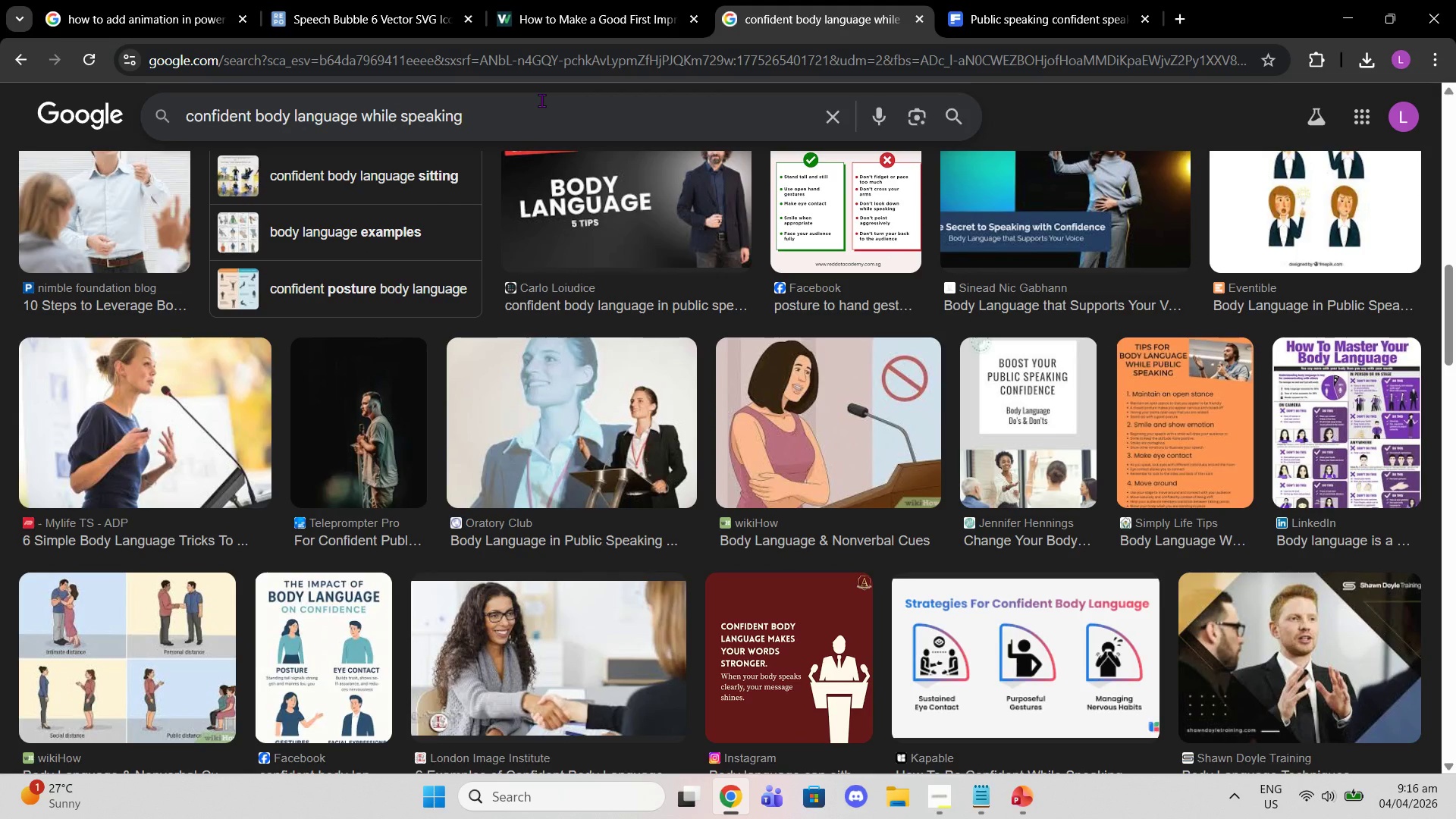 
type( stock photo)
 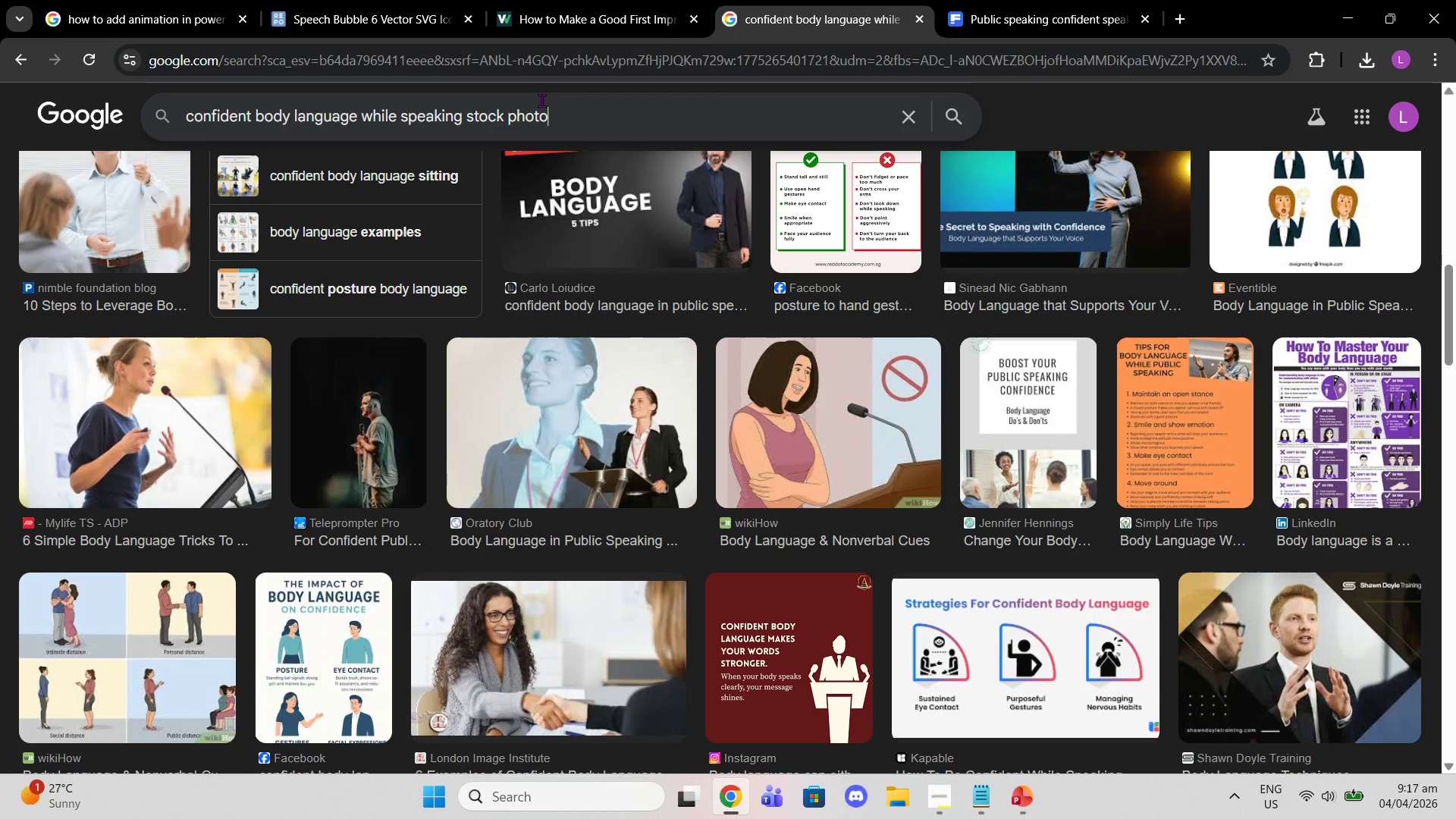 
key(Enter)
 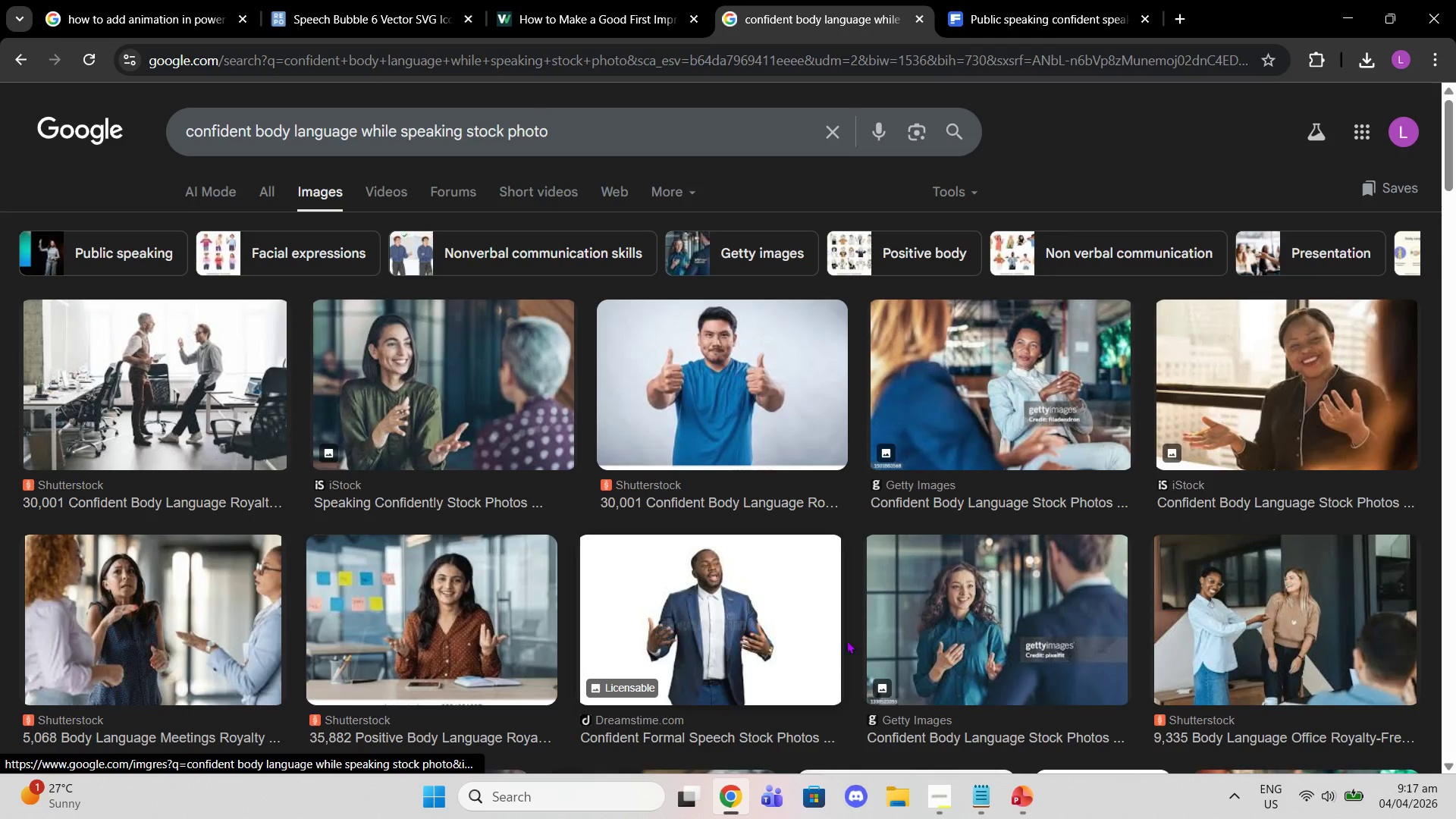 
scroll: coordinate [970, 566], scroll_direction: down, amount: 6.0
 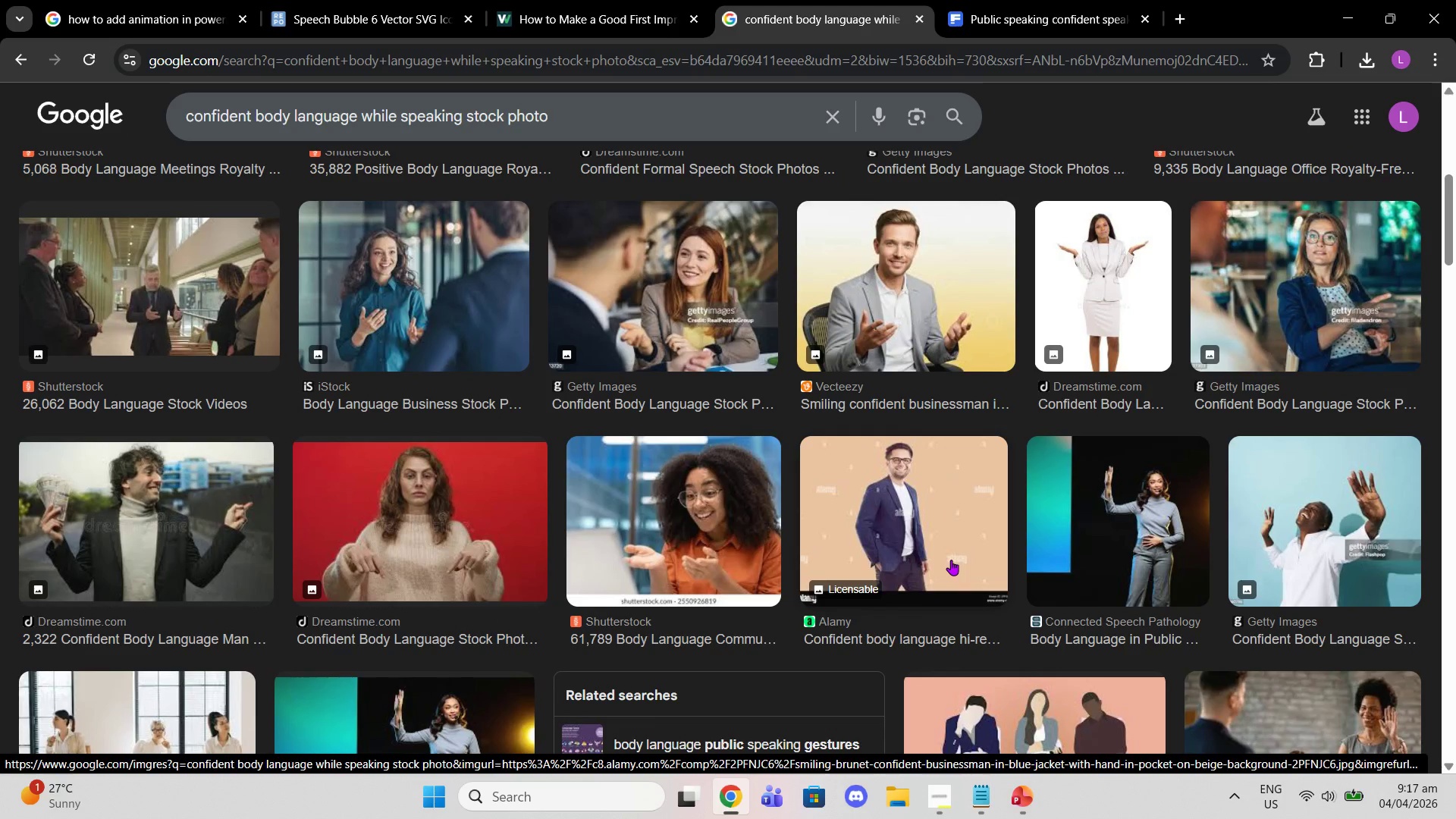 
wait(30.0)
 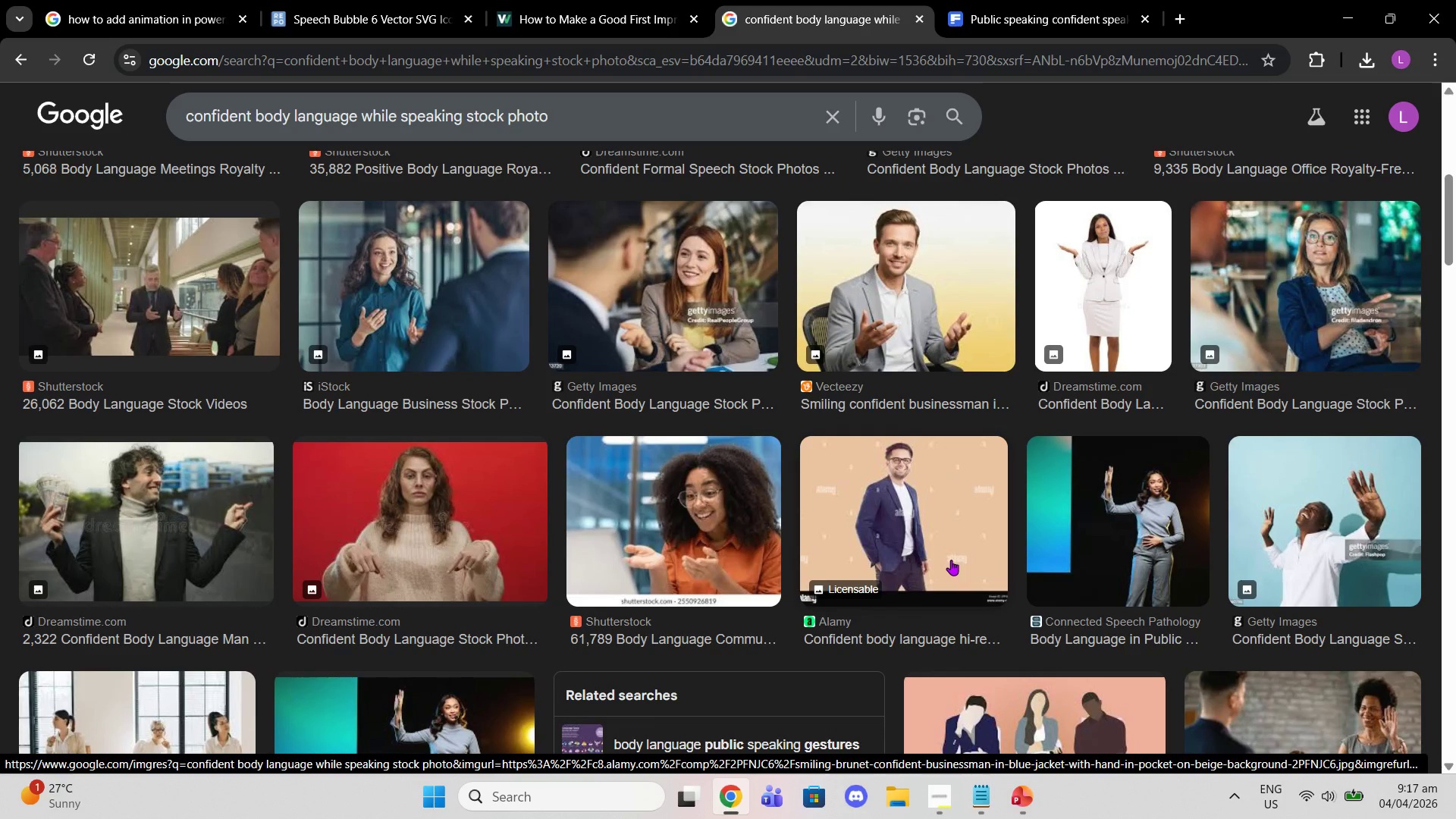 
scroll: coordinate [1158, 287], scroll_direction: down, amount: 11.0
 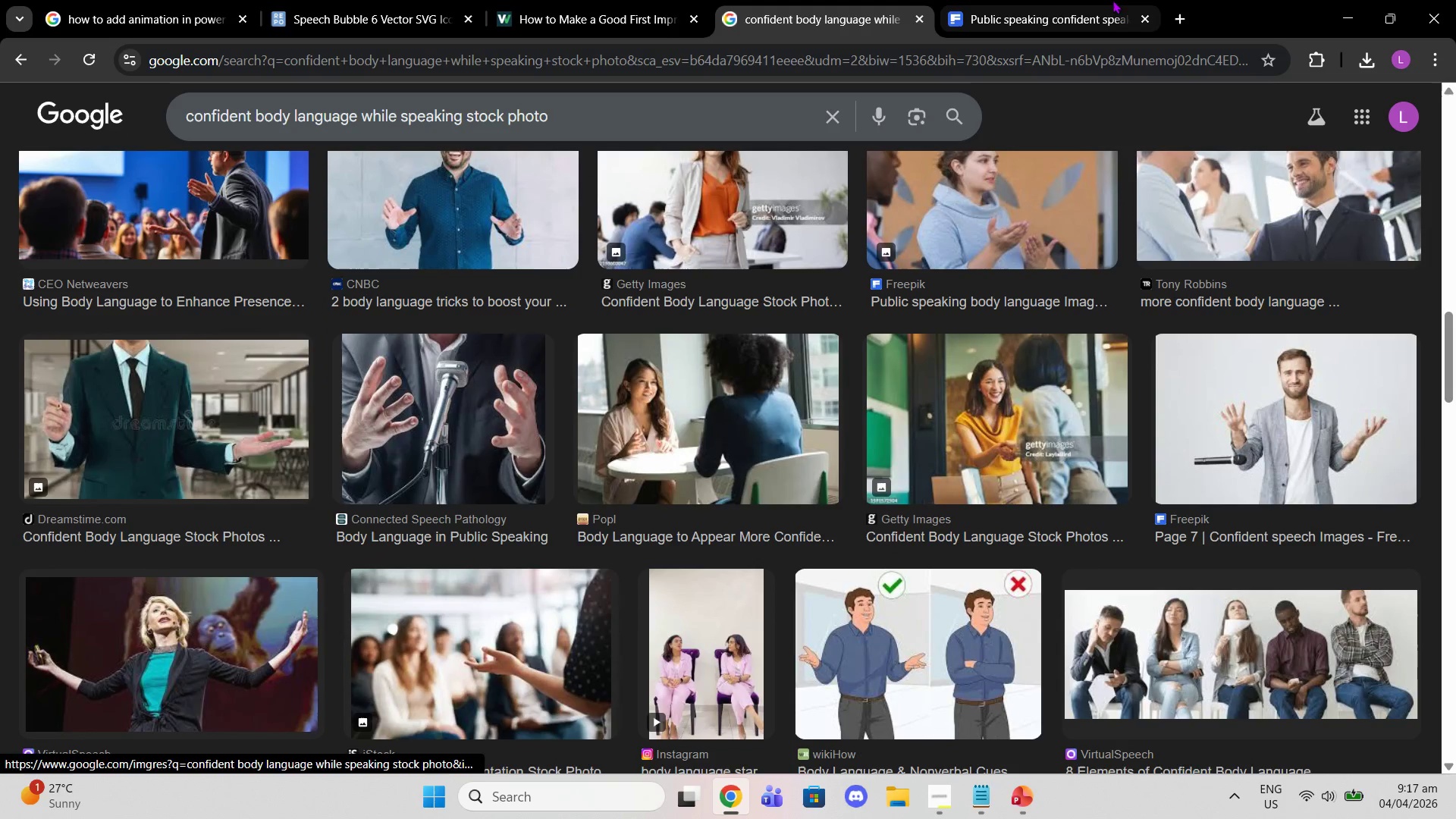 
left_click([1047, 0])
 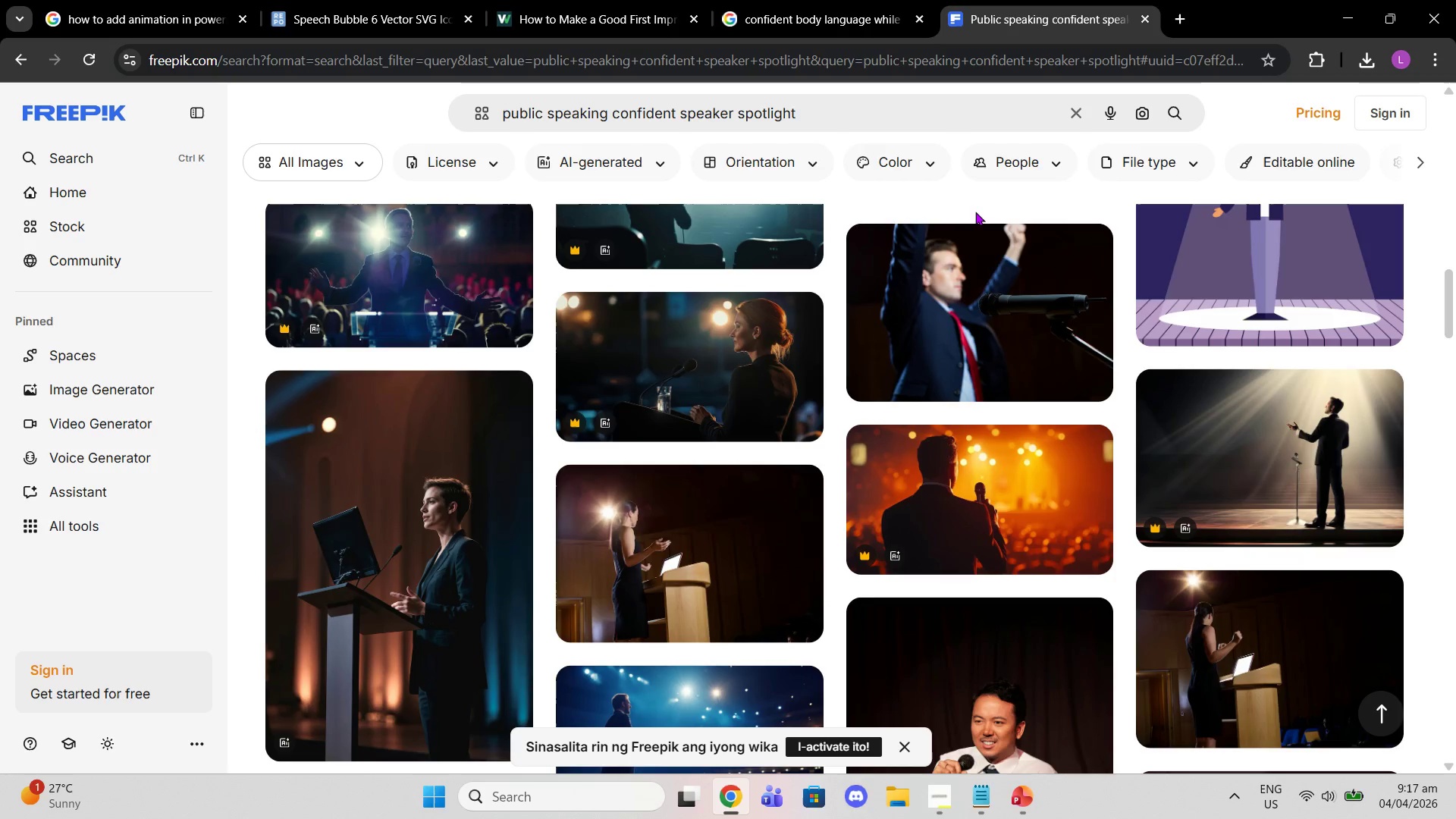 
scroll: coordinate [999, 365], scroll_direction: down, amount: 3.0
 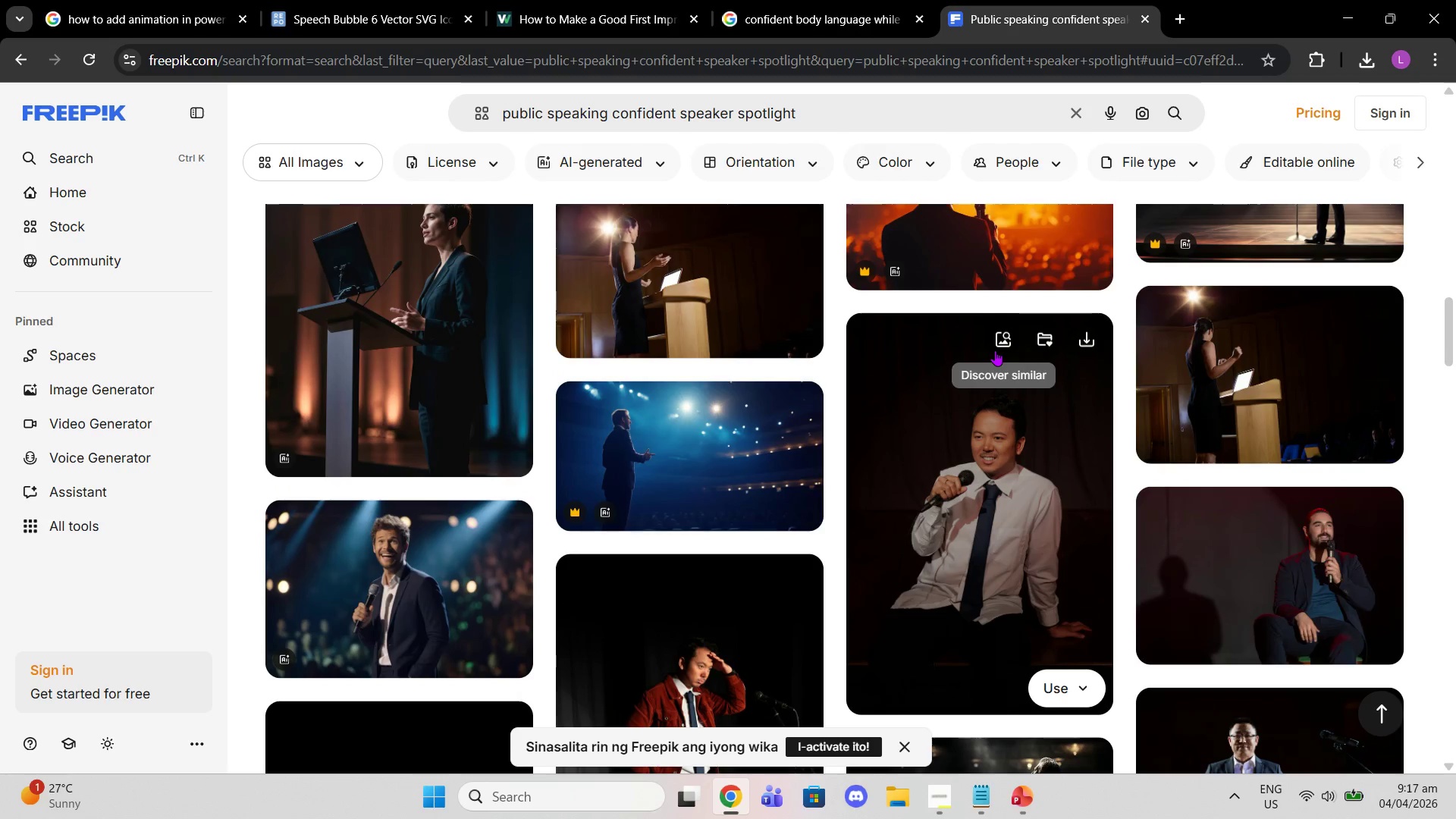 
left_click([435, 330])
 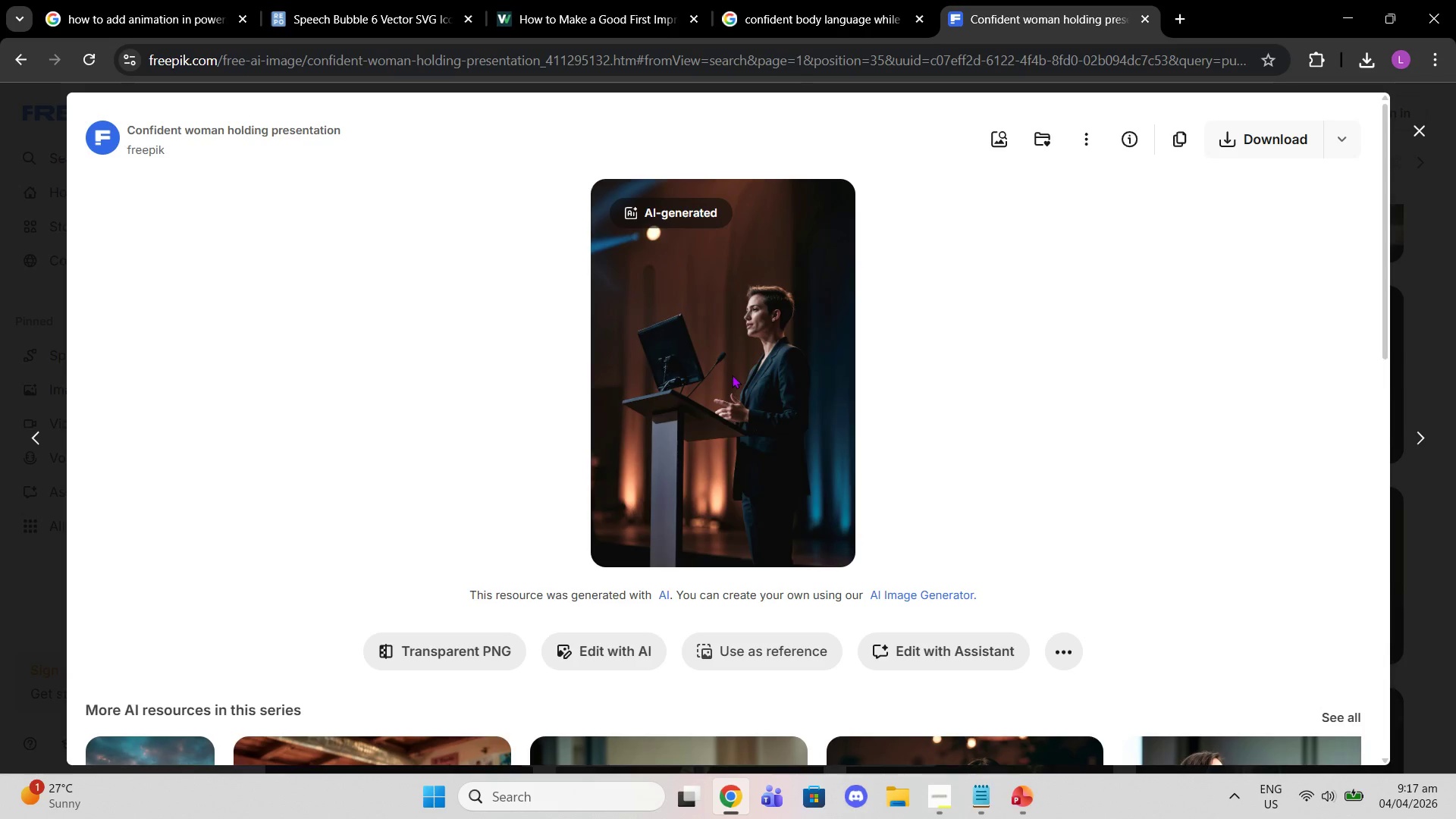 
left_click([1264, 150])
 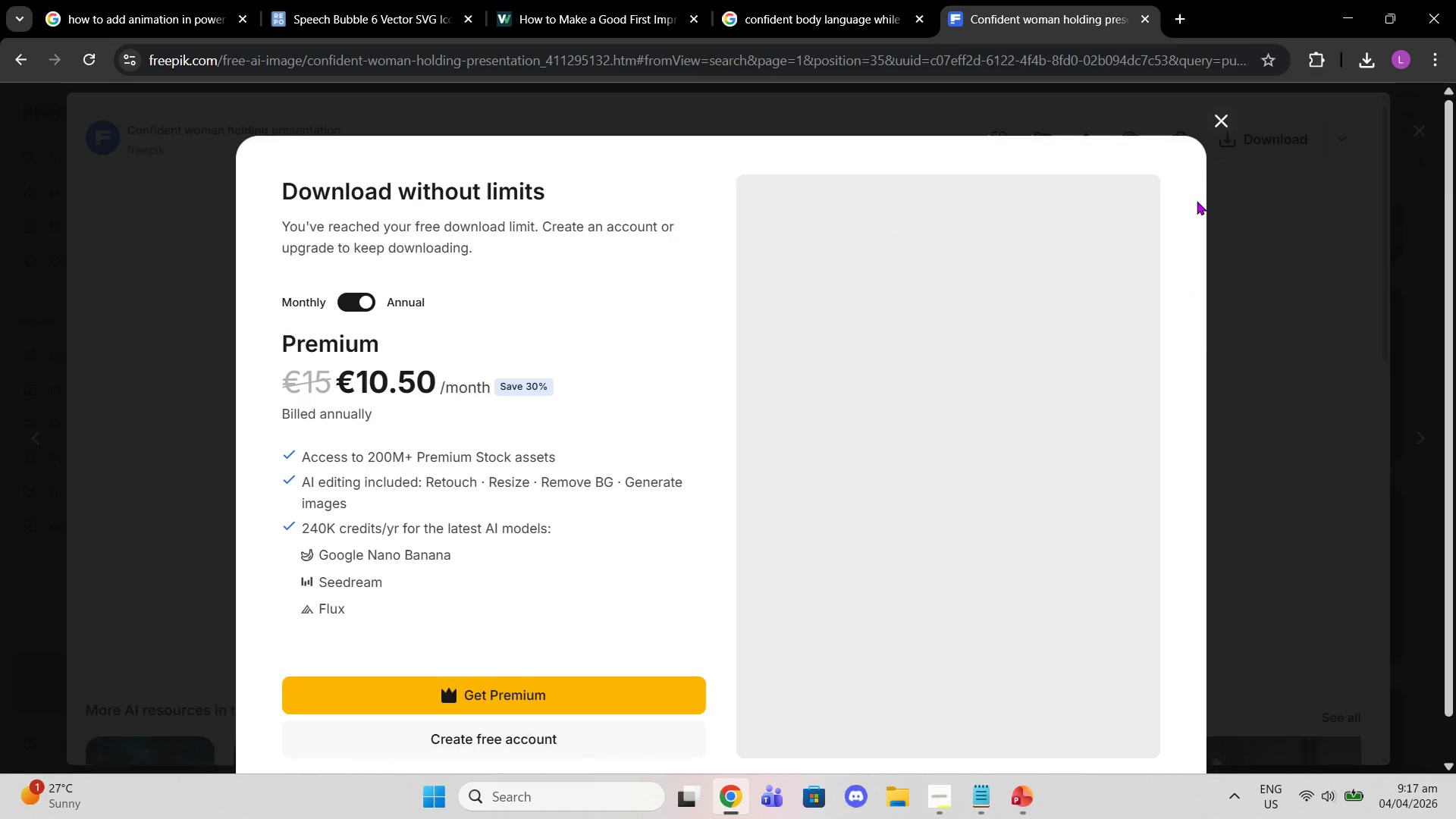 
left_click([1210, 131])
 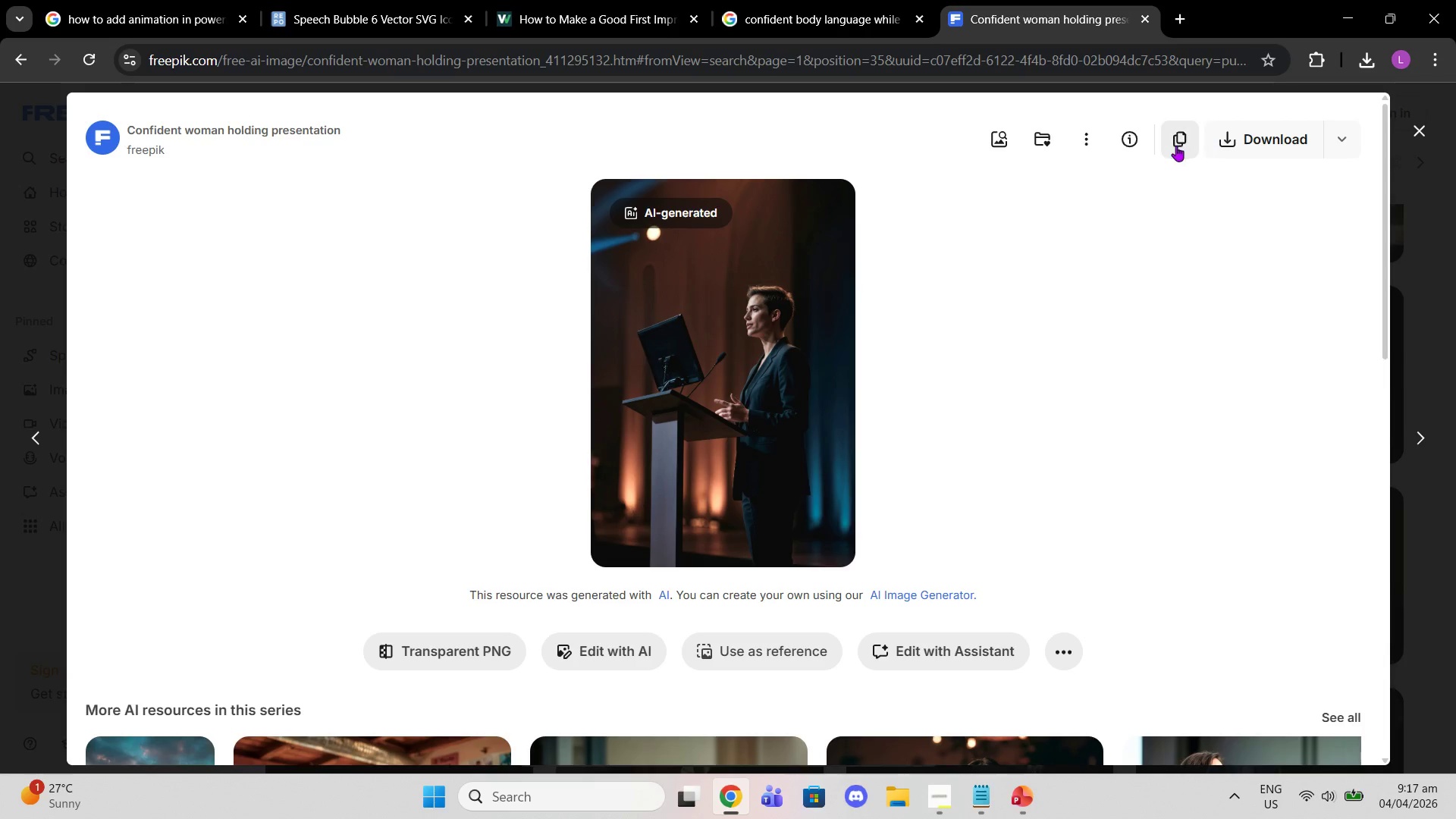 
left_click([1176, 146])
 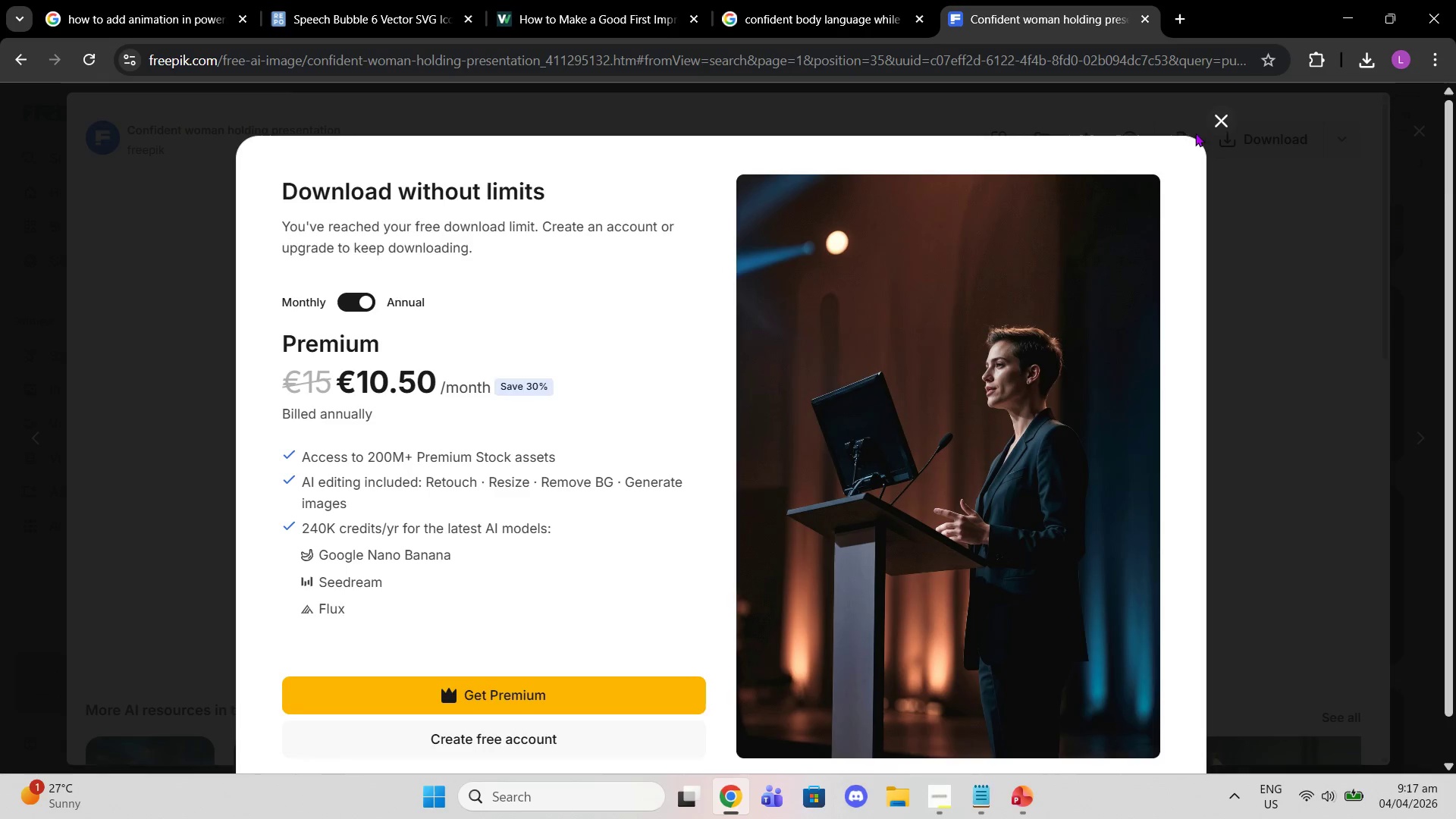 
left_click([1207, 122])
 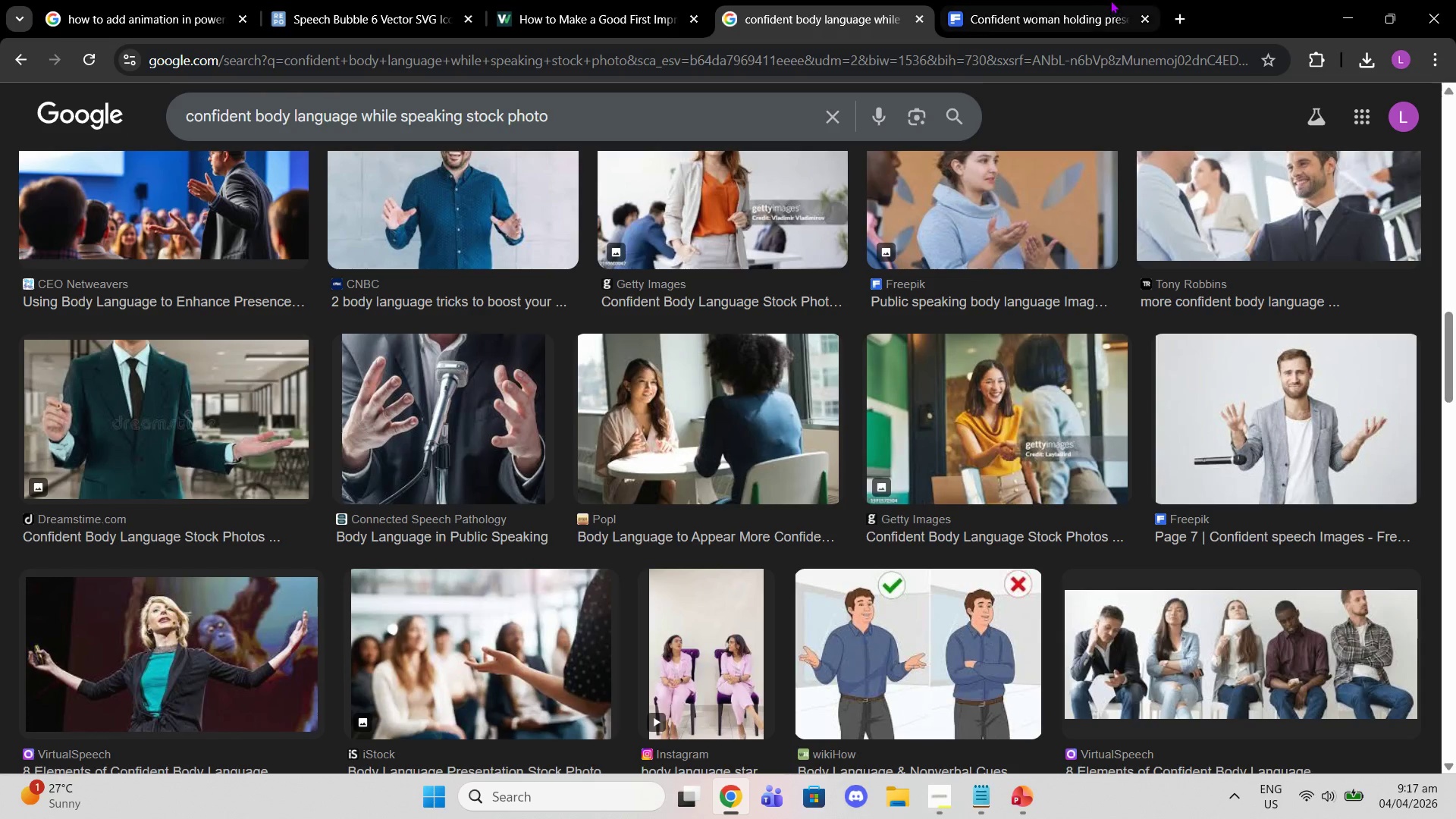 
left_click([1150, 18])
 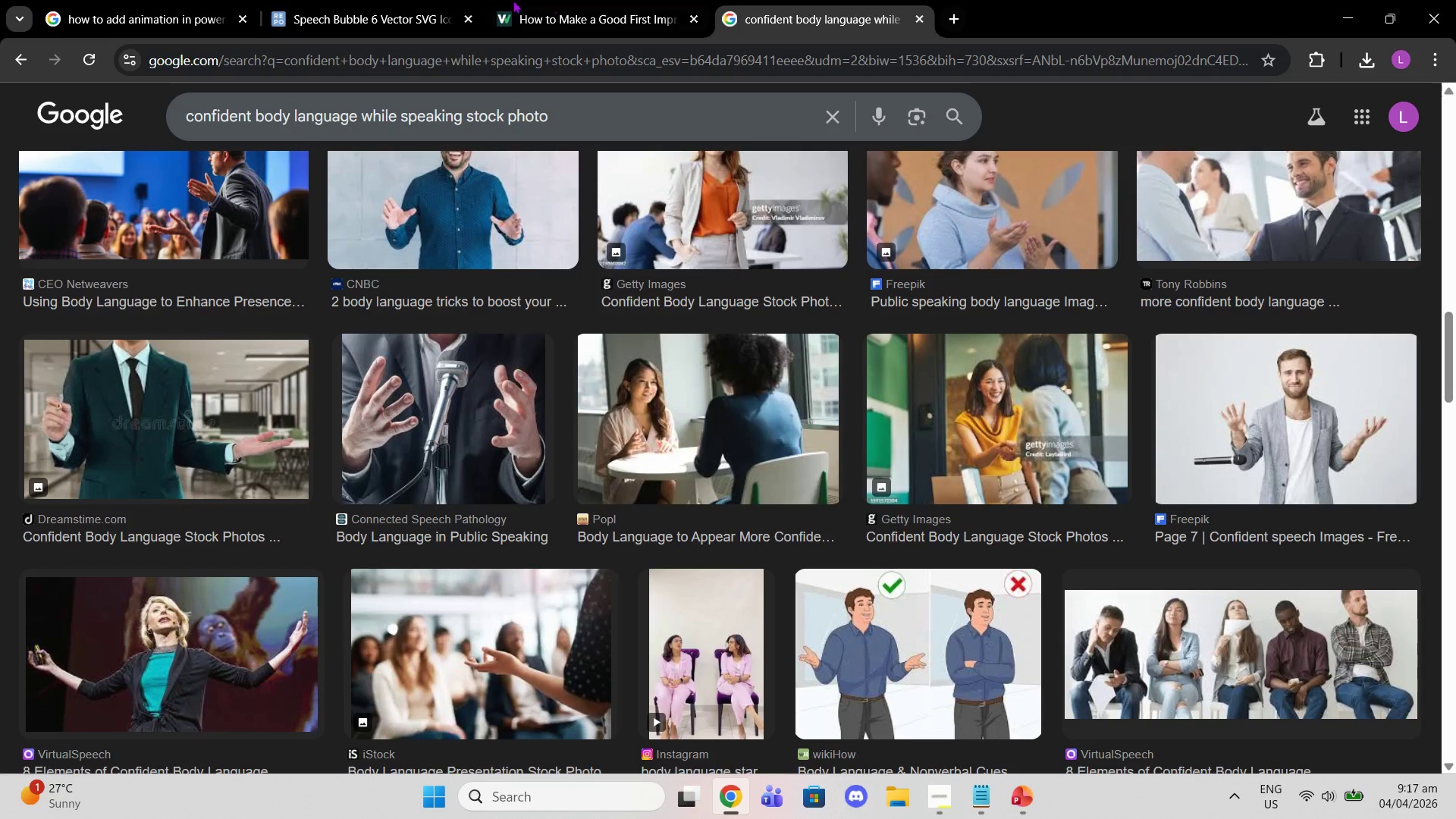 
left_click([455, 0])
 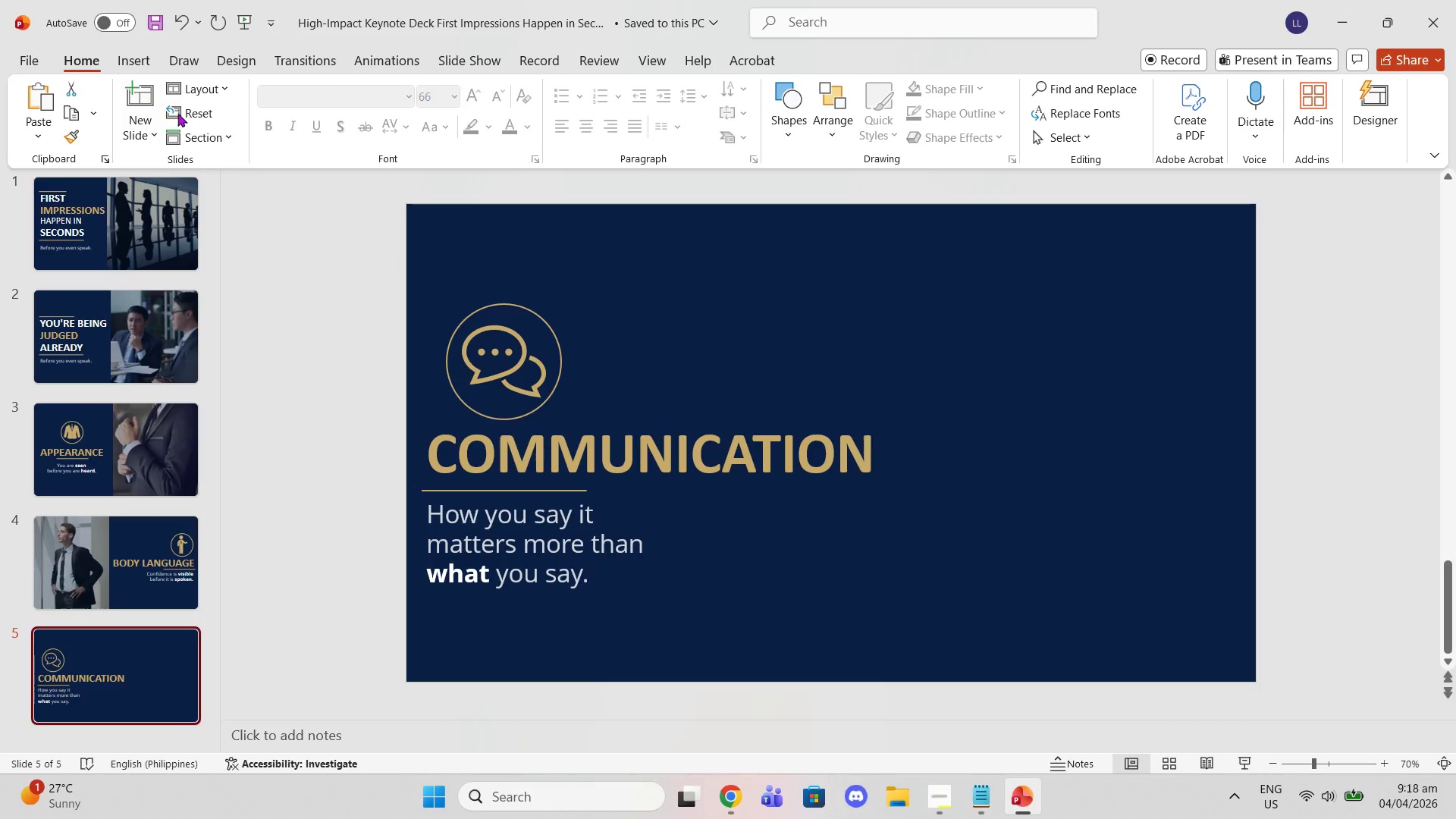 
left_click([130, 48])
 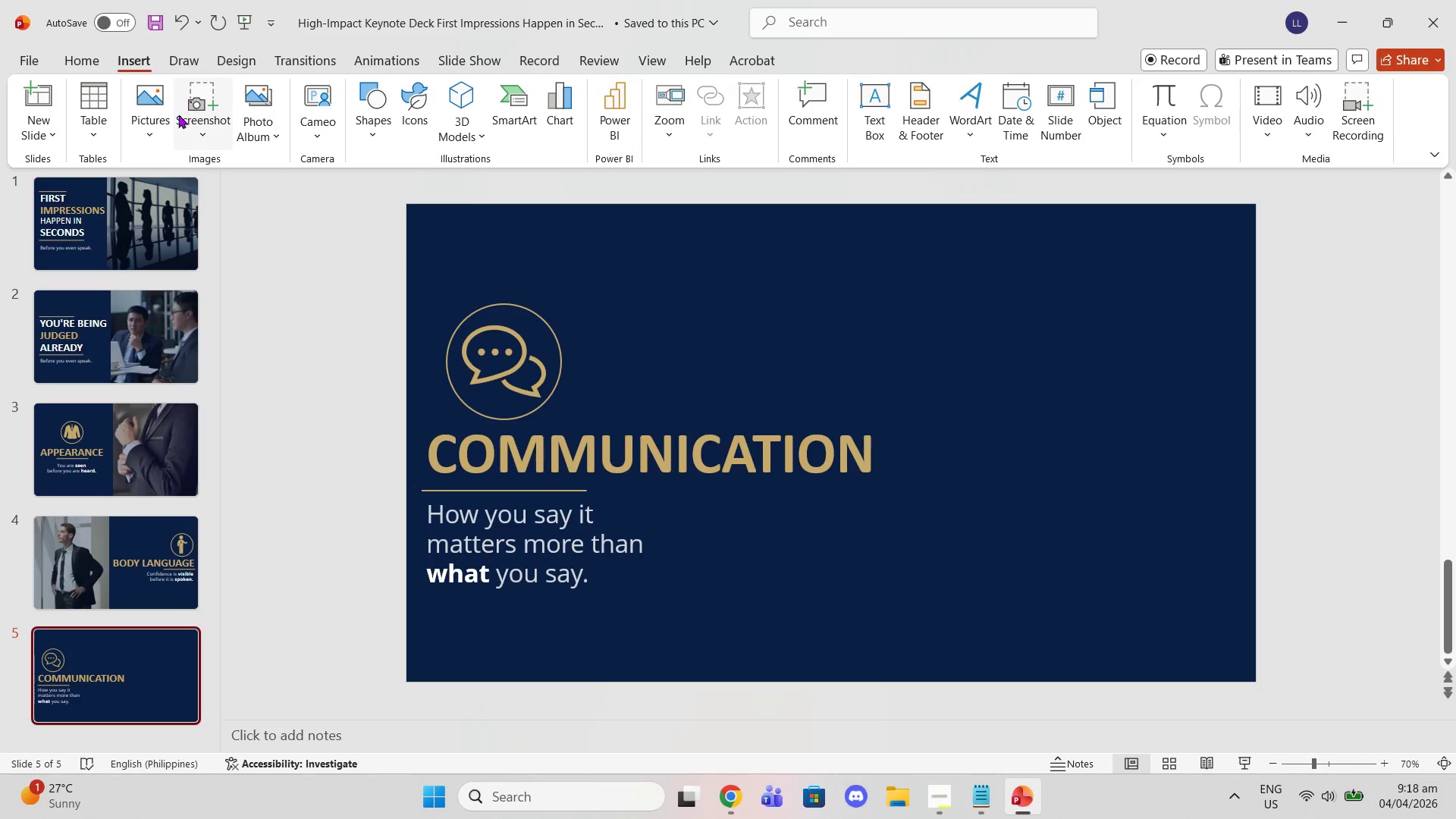 
left_click([166, 113])
 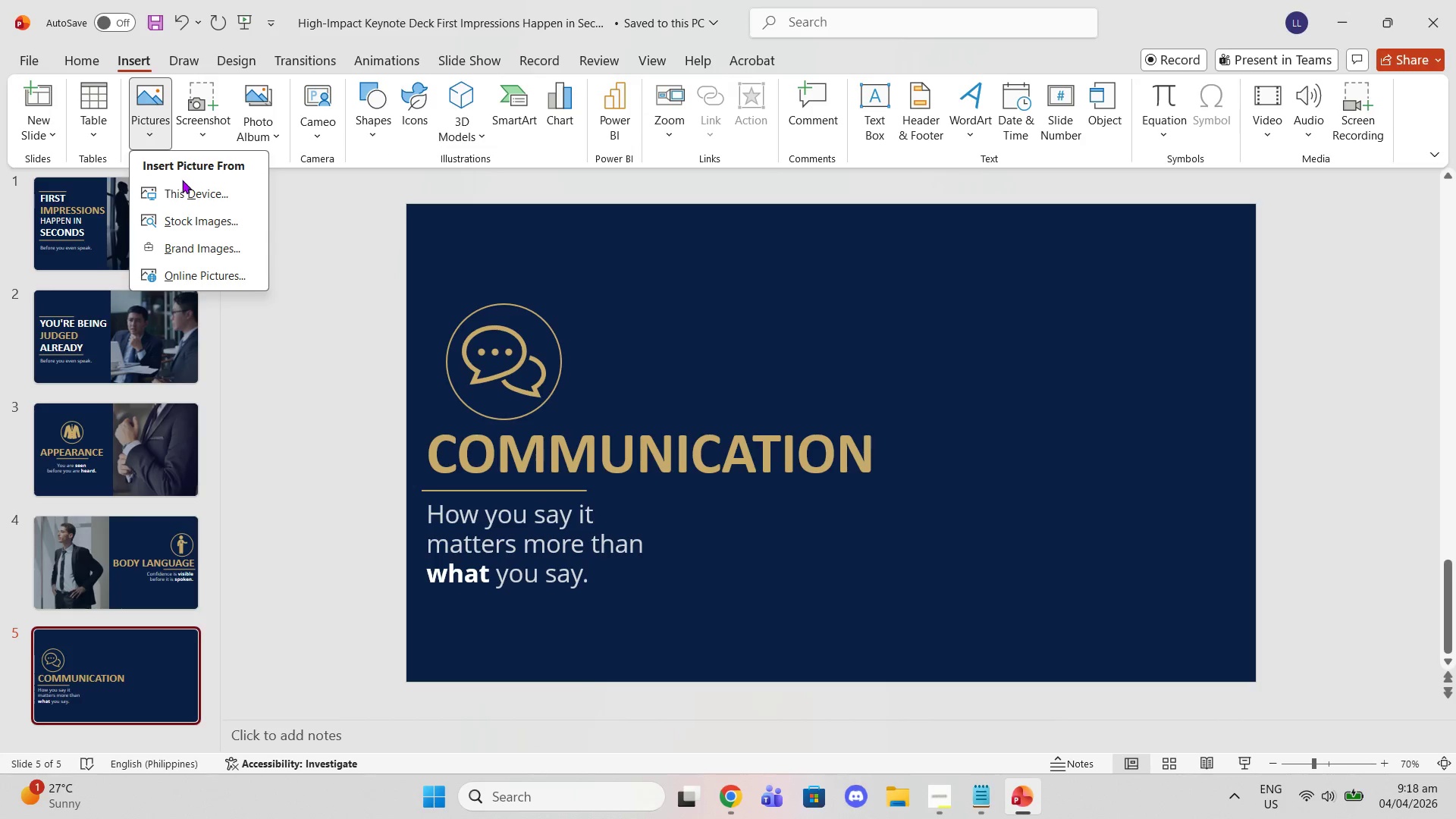 
left_click([182, 188])
 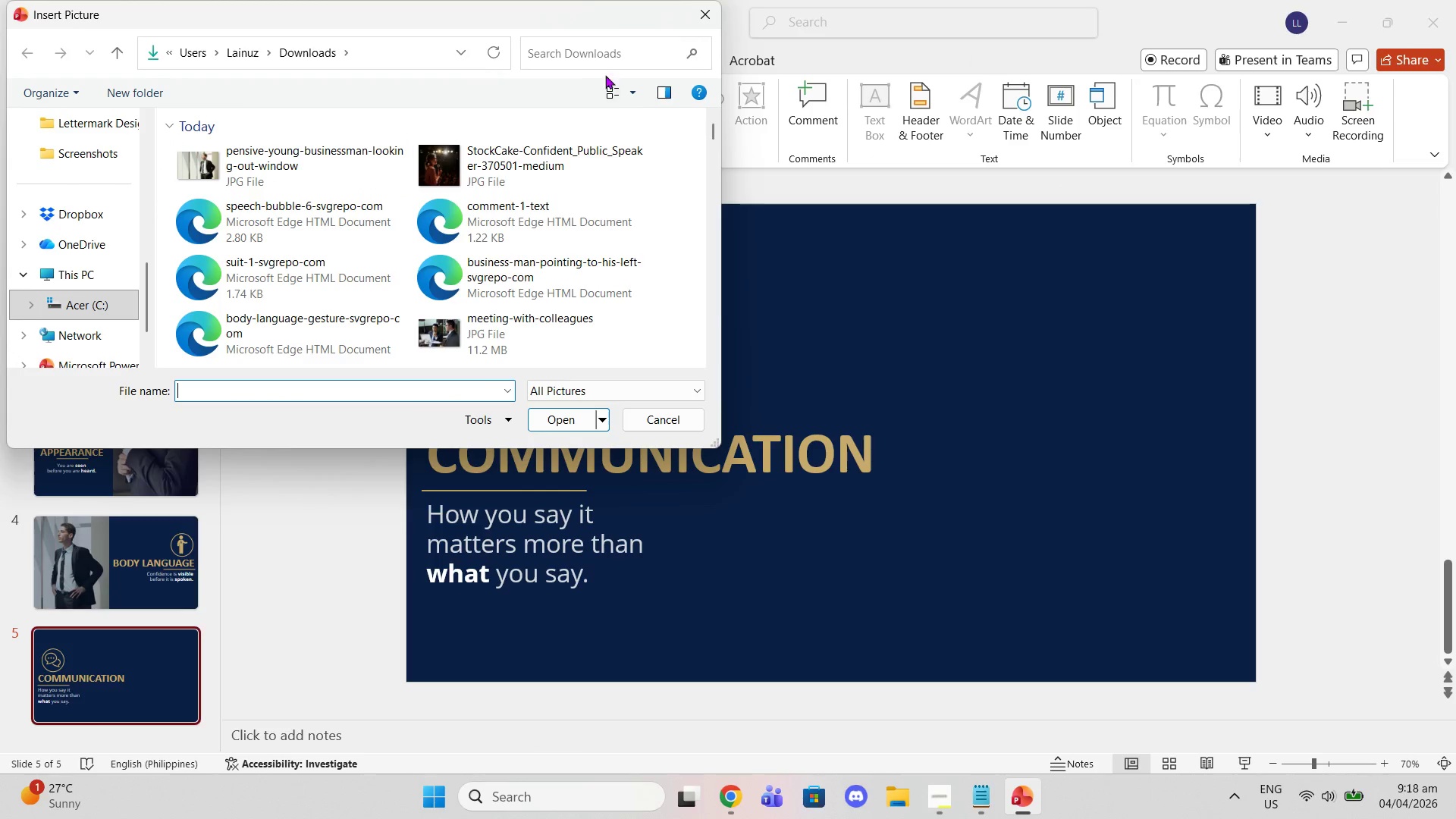 
left_click([701, 15])
 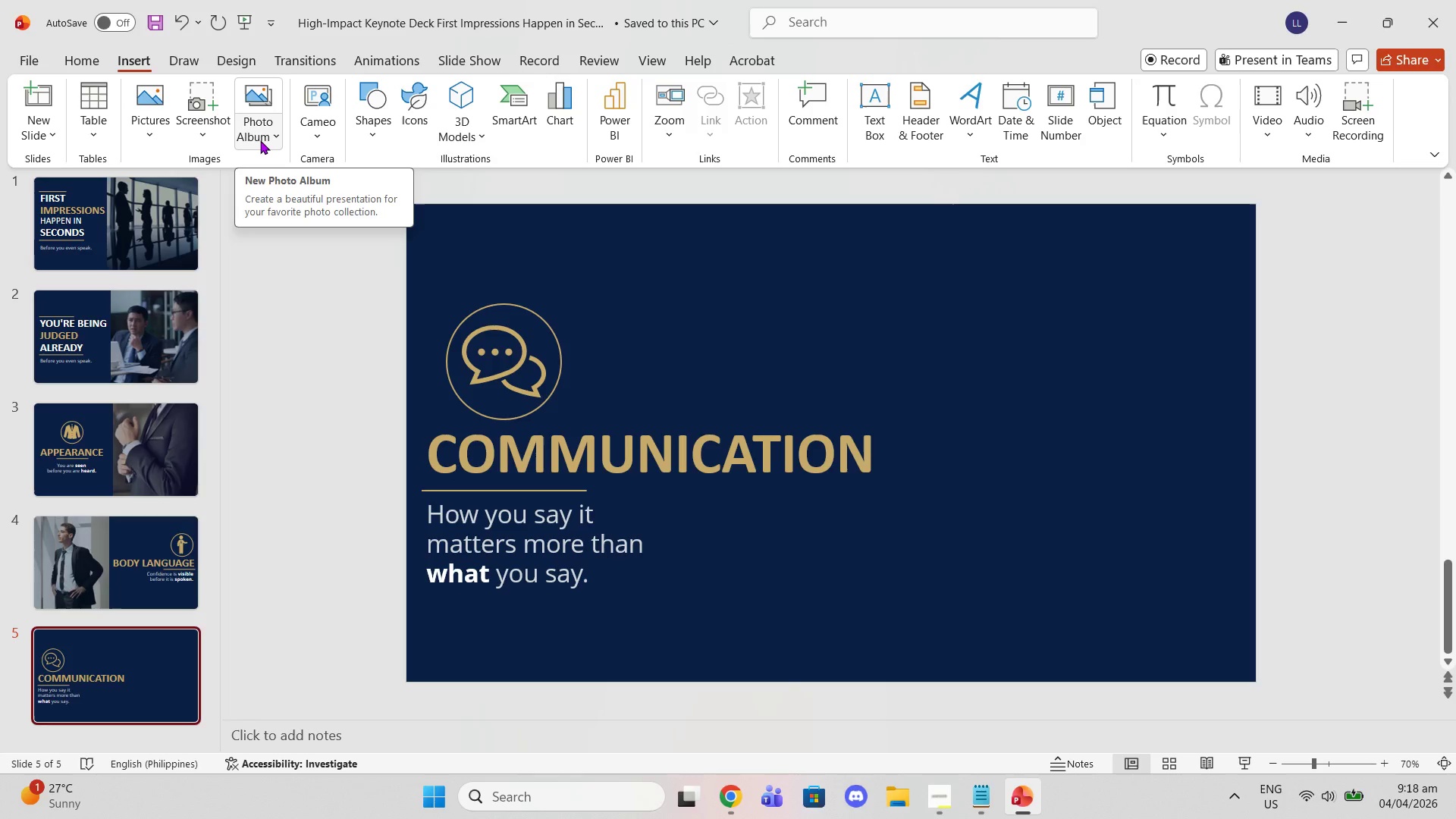 
left_click([256, 140])
 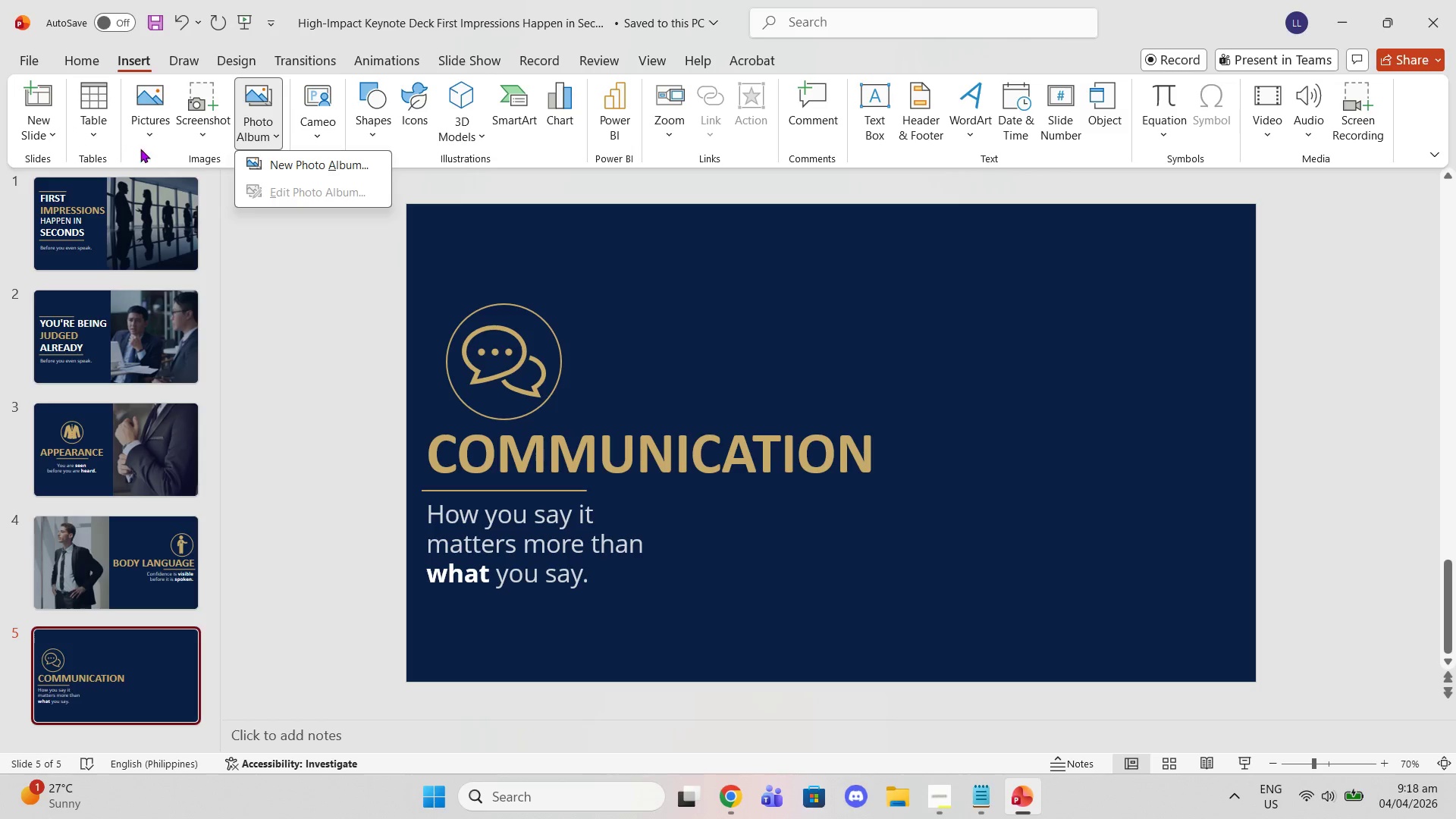 
left_click([160, 135])
 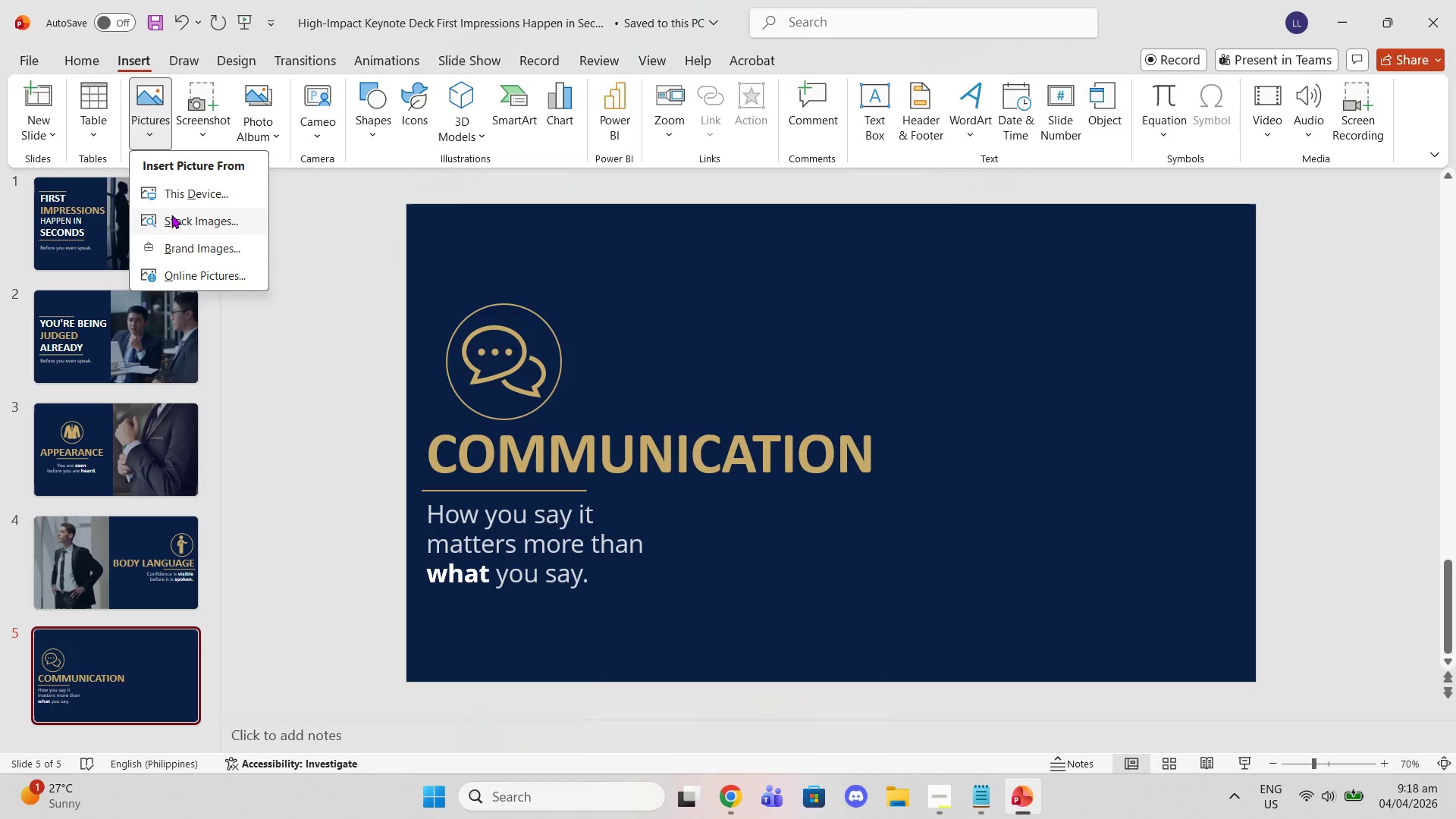 
left_click([171, 210])
 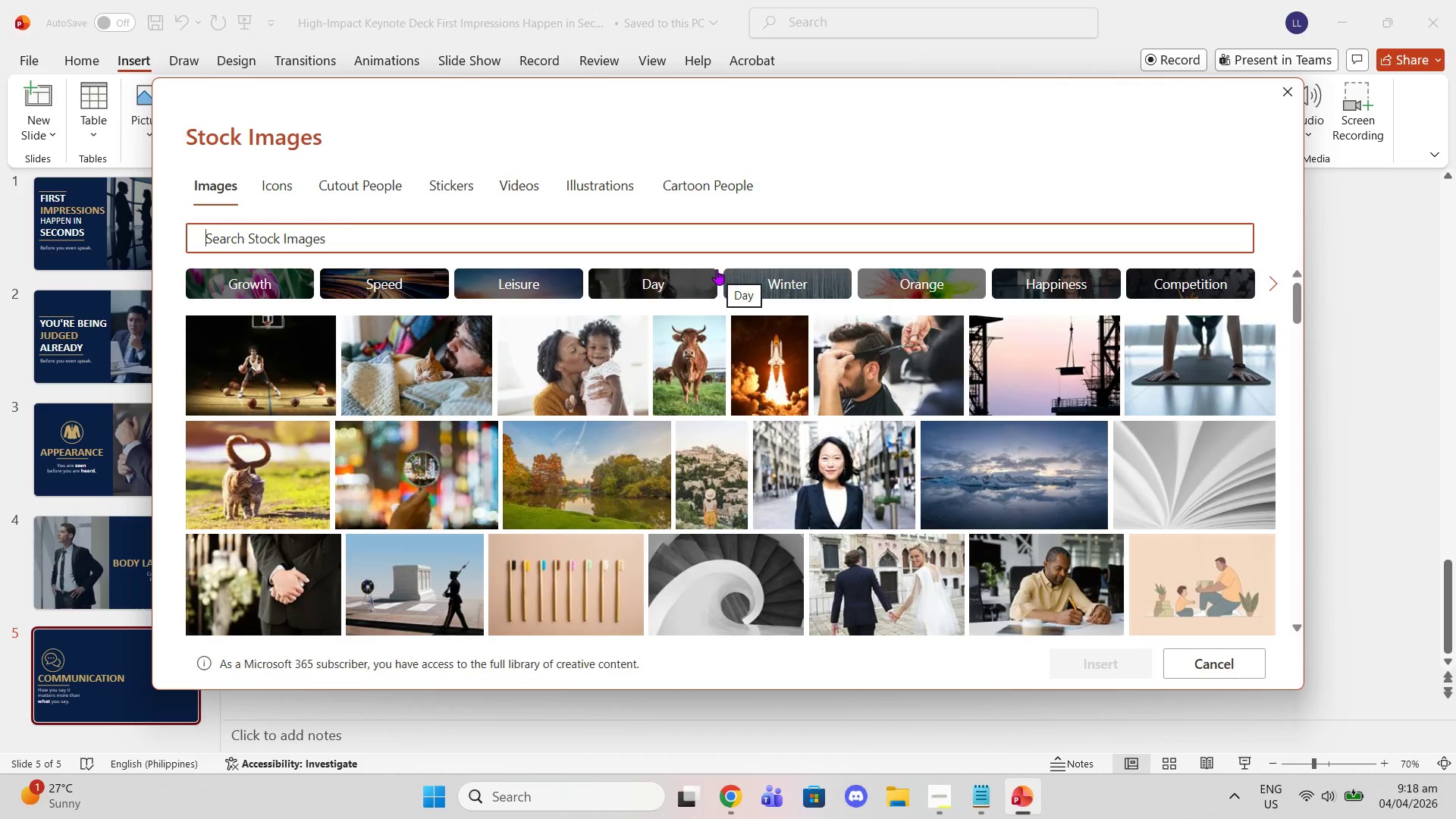 
type(public speaker)
 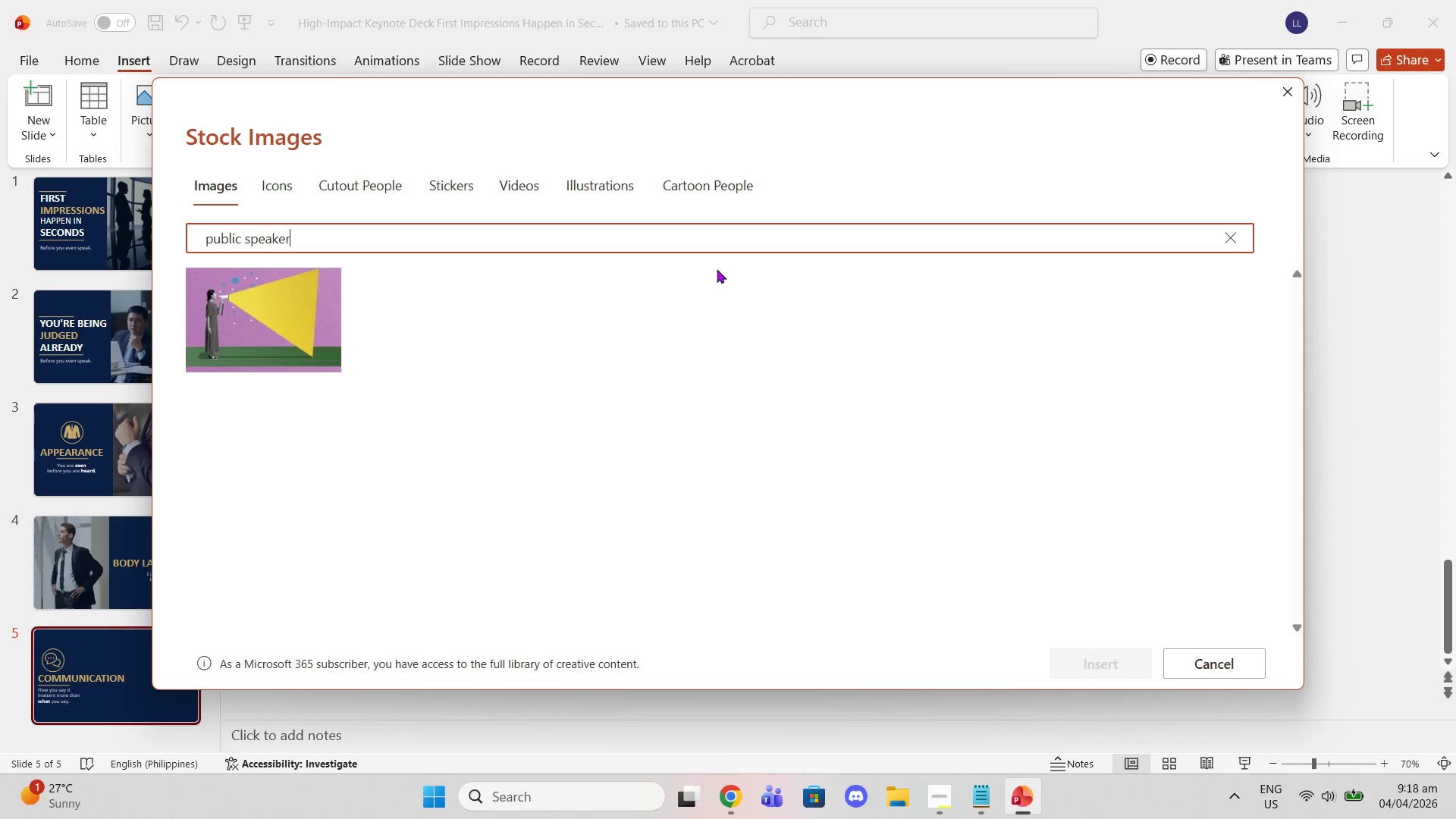 
hold_key(key=Backspace, duration=1.28)
 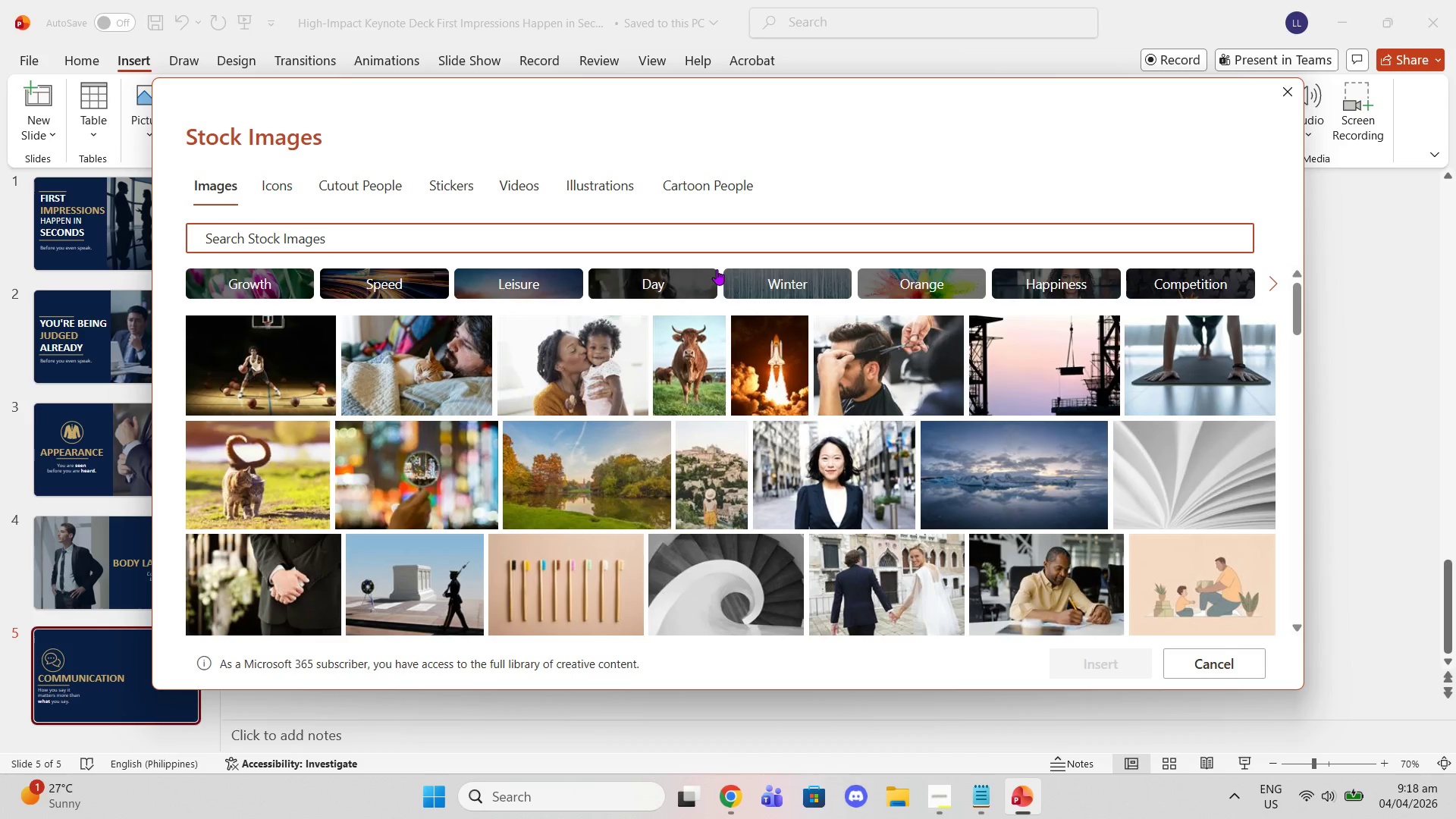 
type(meeting)
 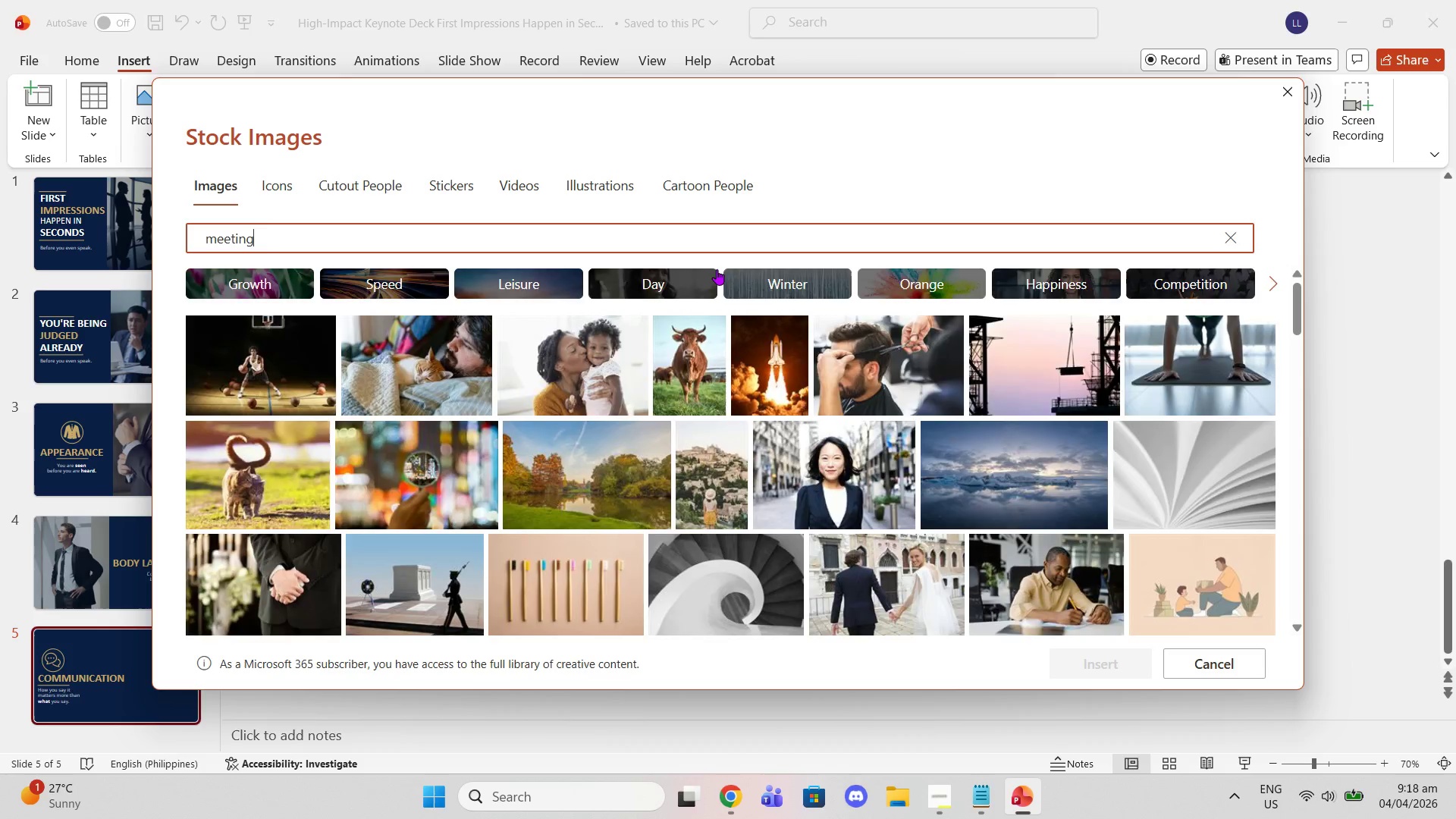 
key(Enter)
 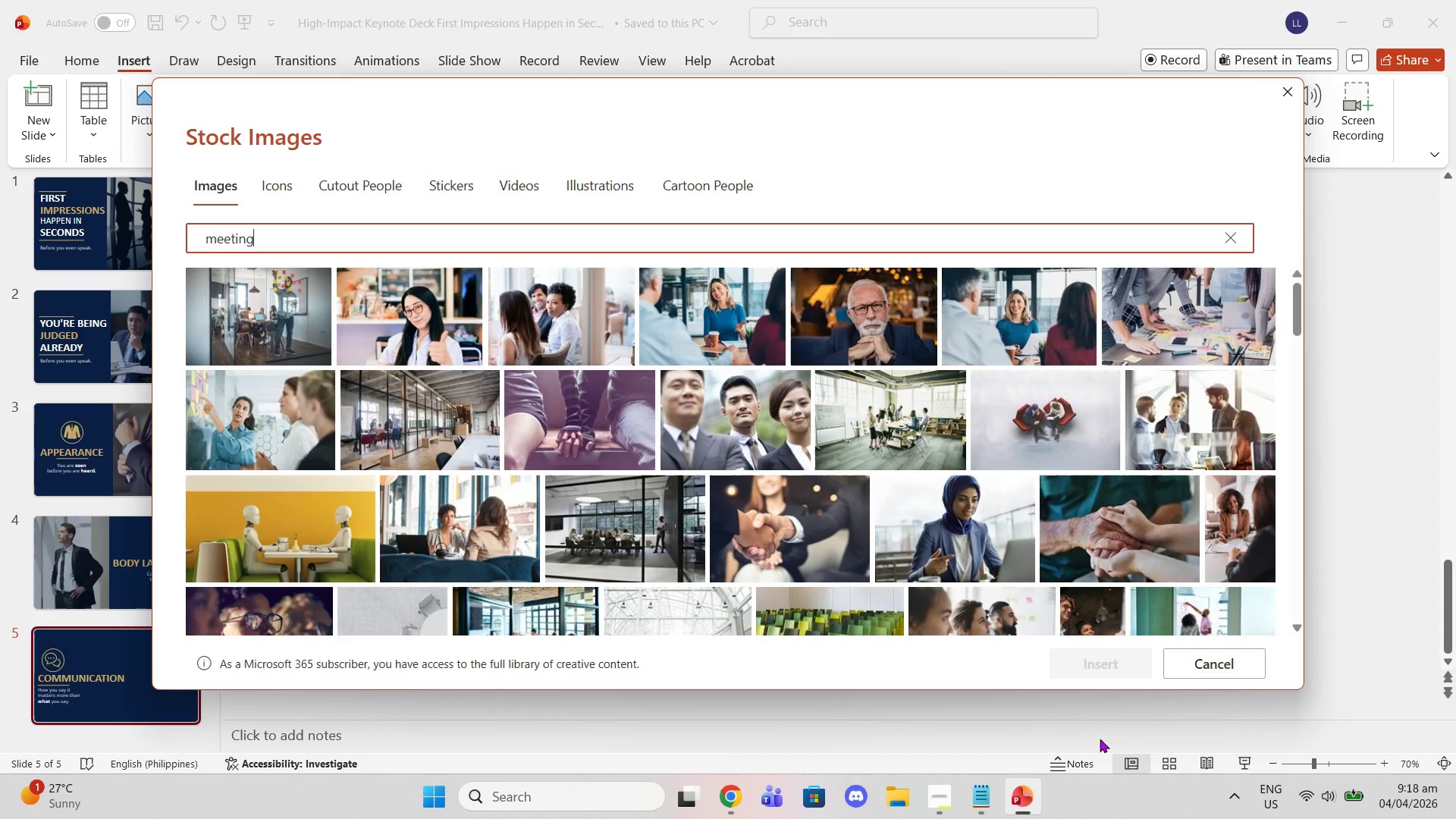 
wait(5.78)
 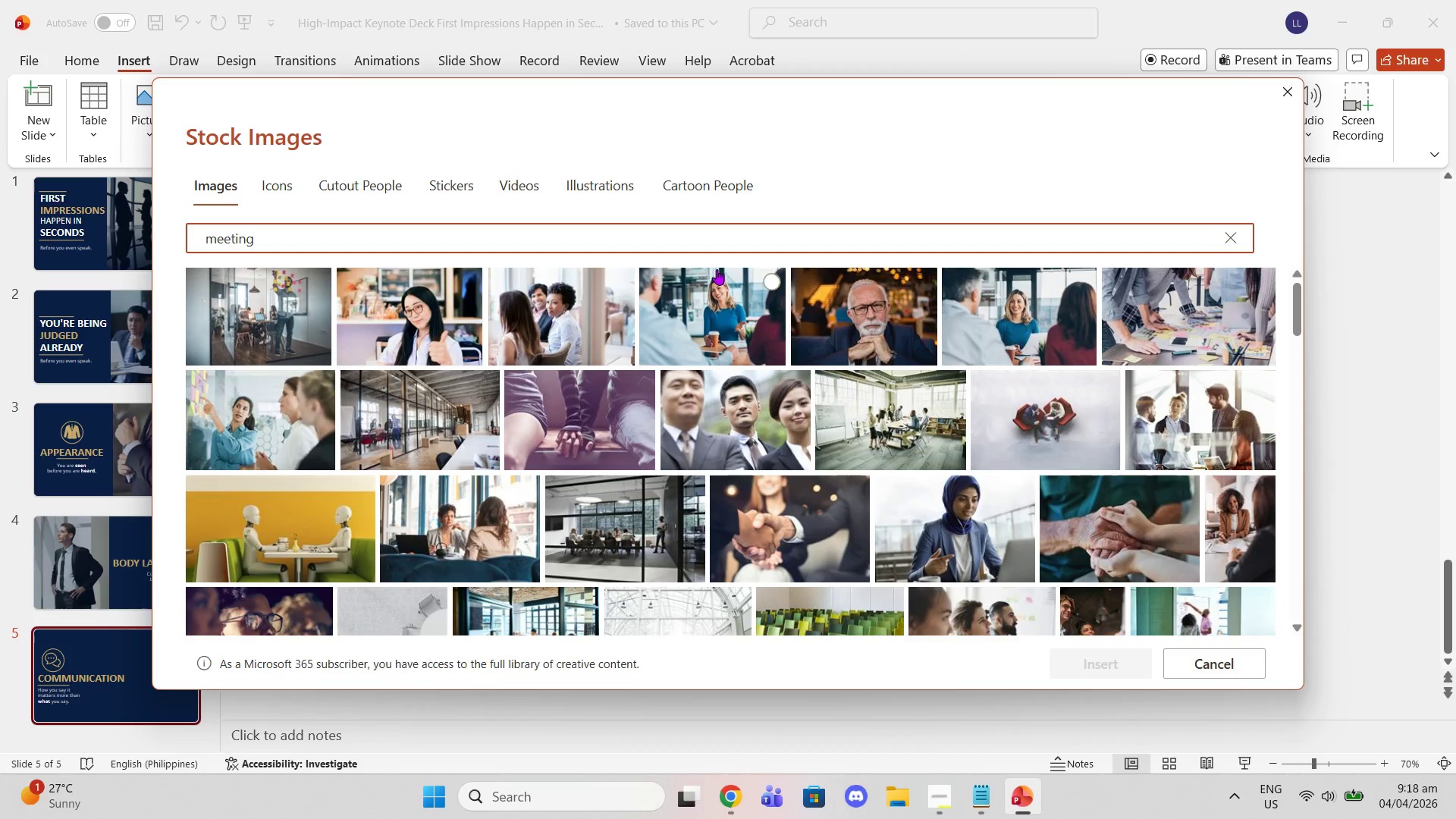 
scroll: coordinate [1135, 366], scroll_direction: down, amount: 7.0
 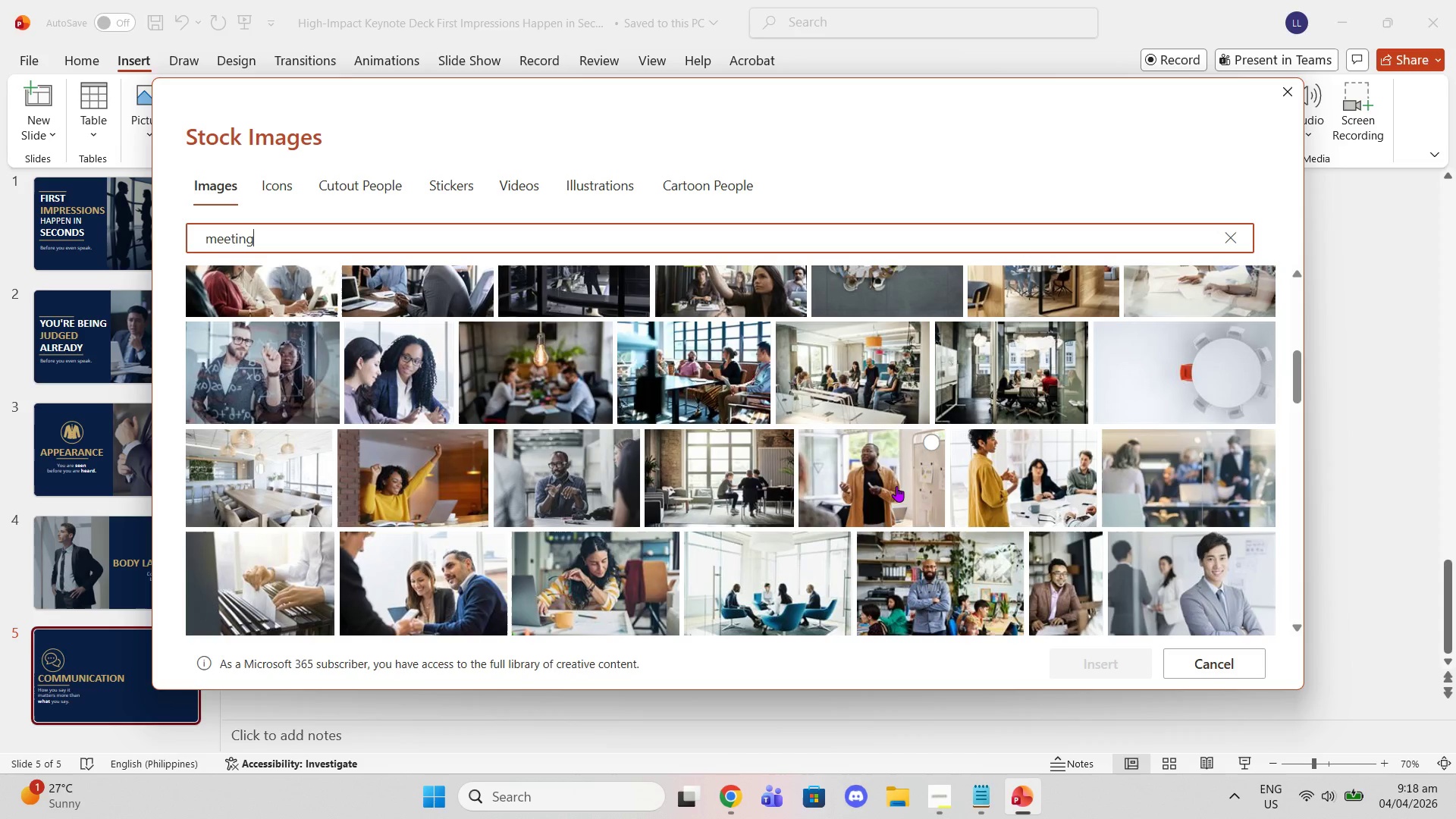 
wait(14.73)
 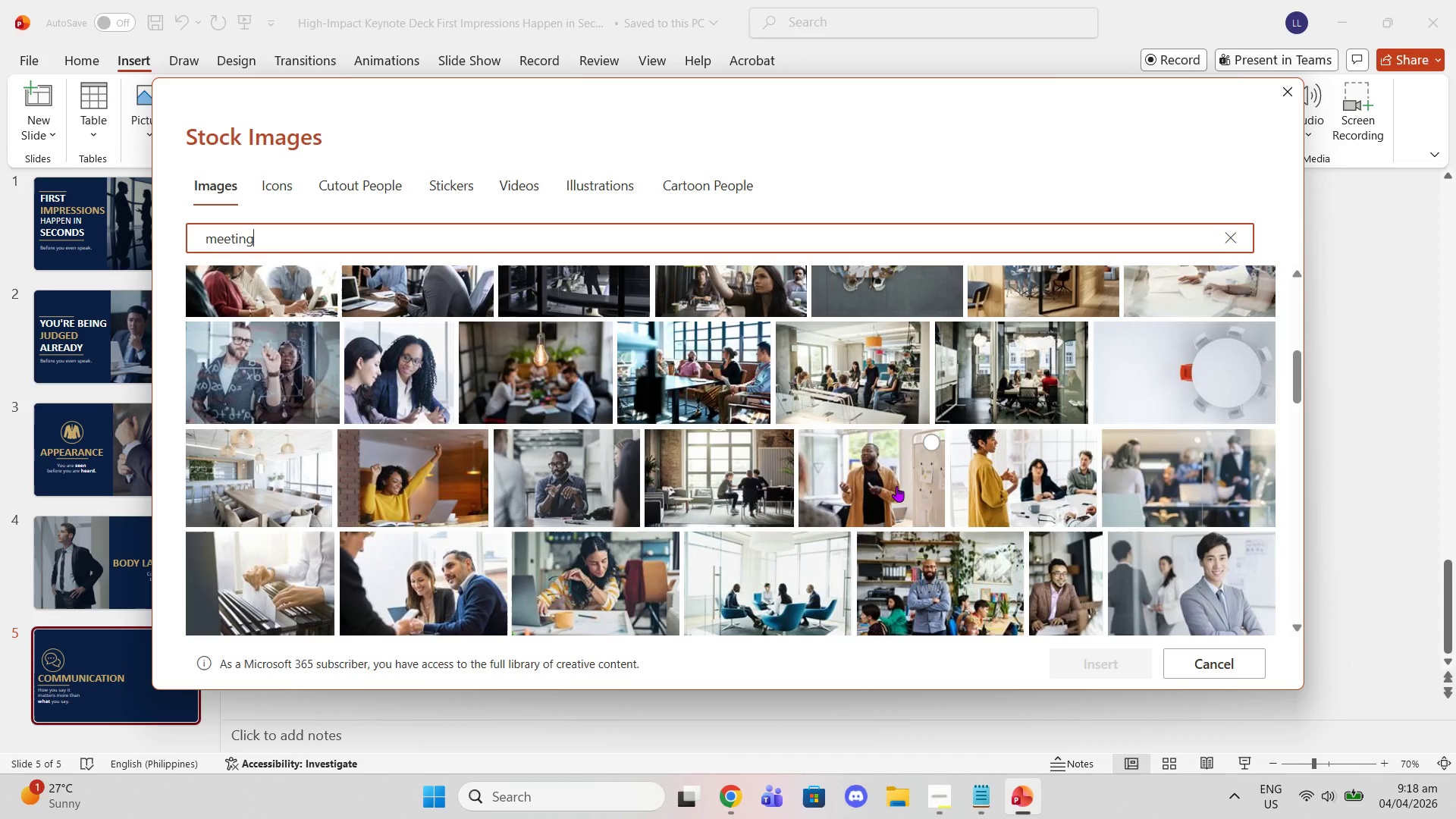 
left_click([946, 816])